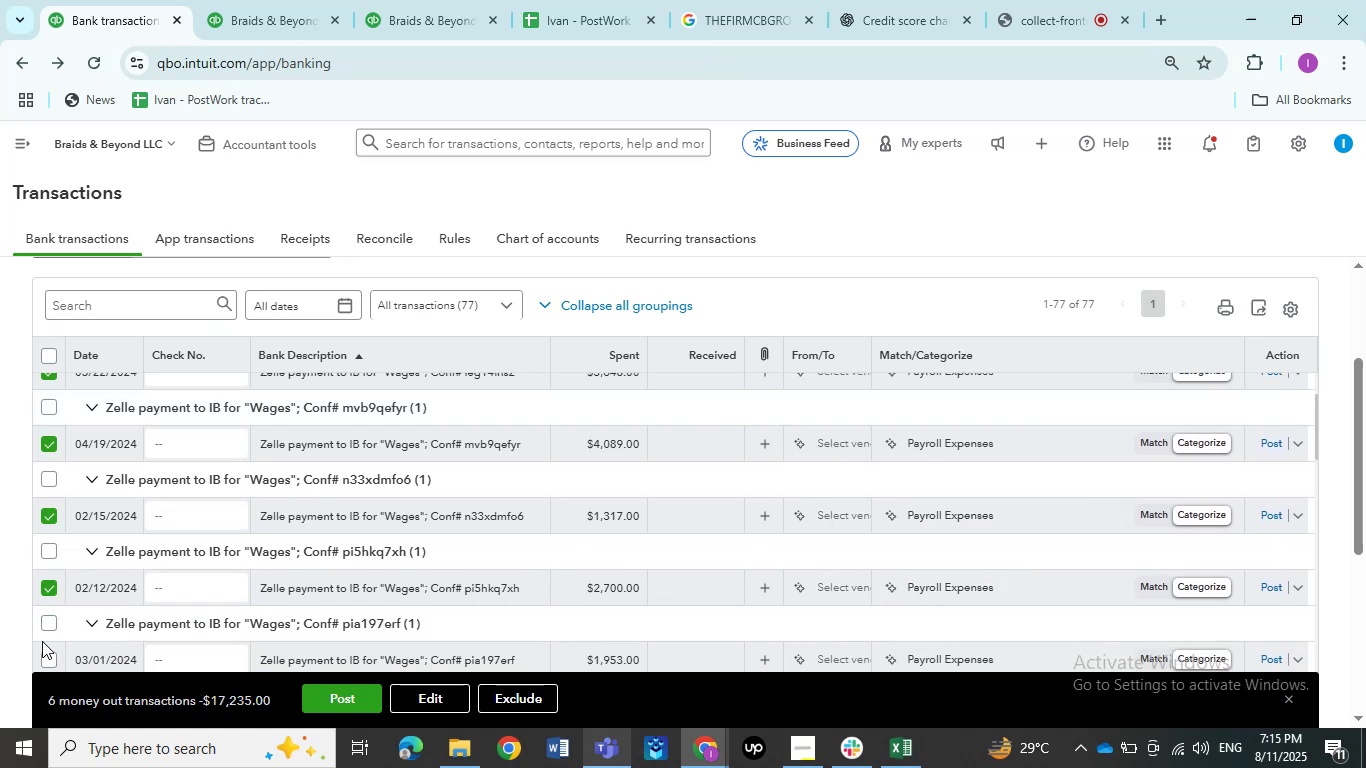 
scroll: coordinate [63, 610], scroll_direction: down, amount: 2.0
 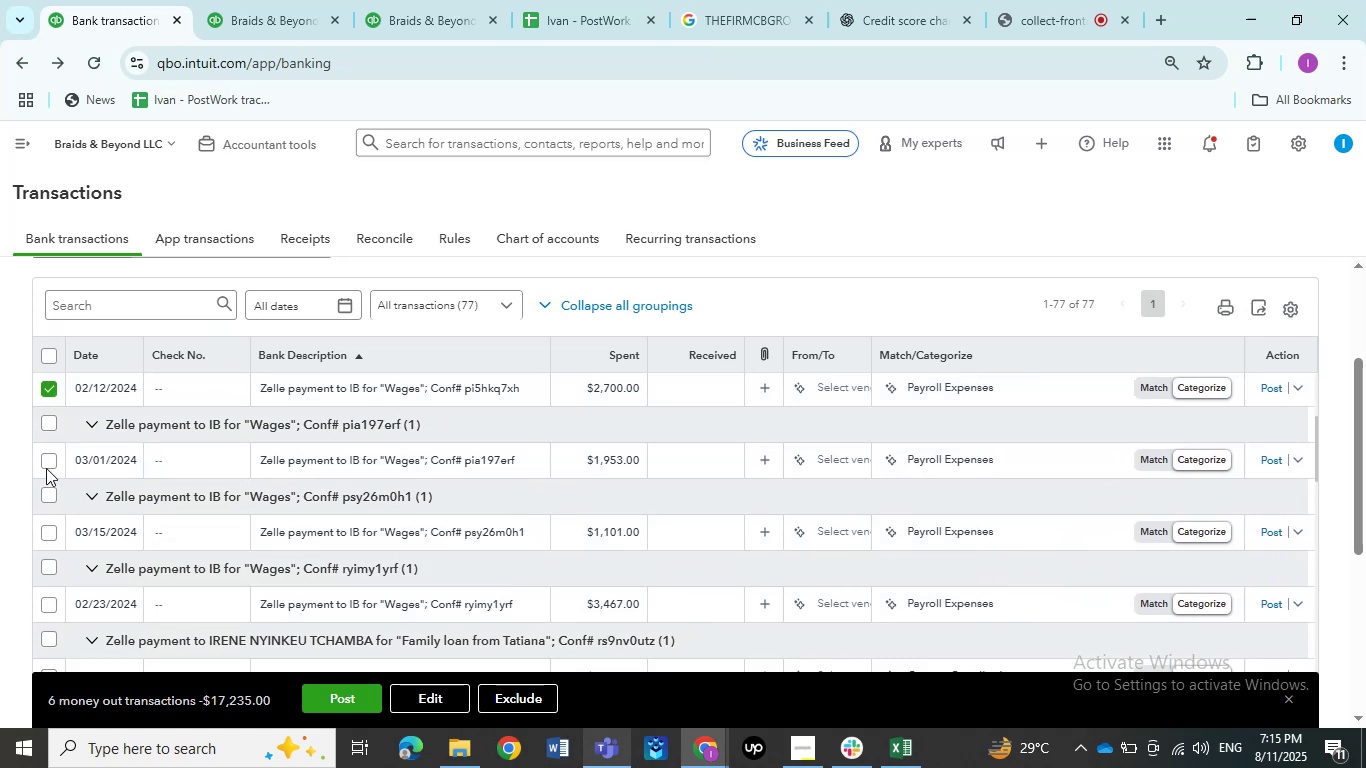 
double_click([44, 465])
 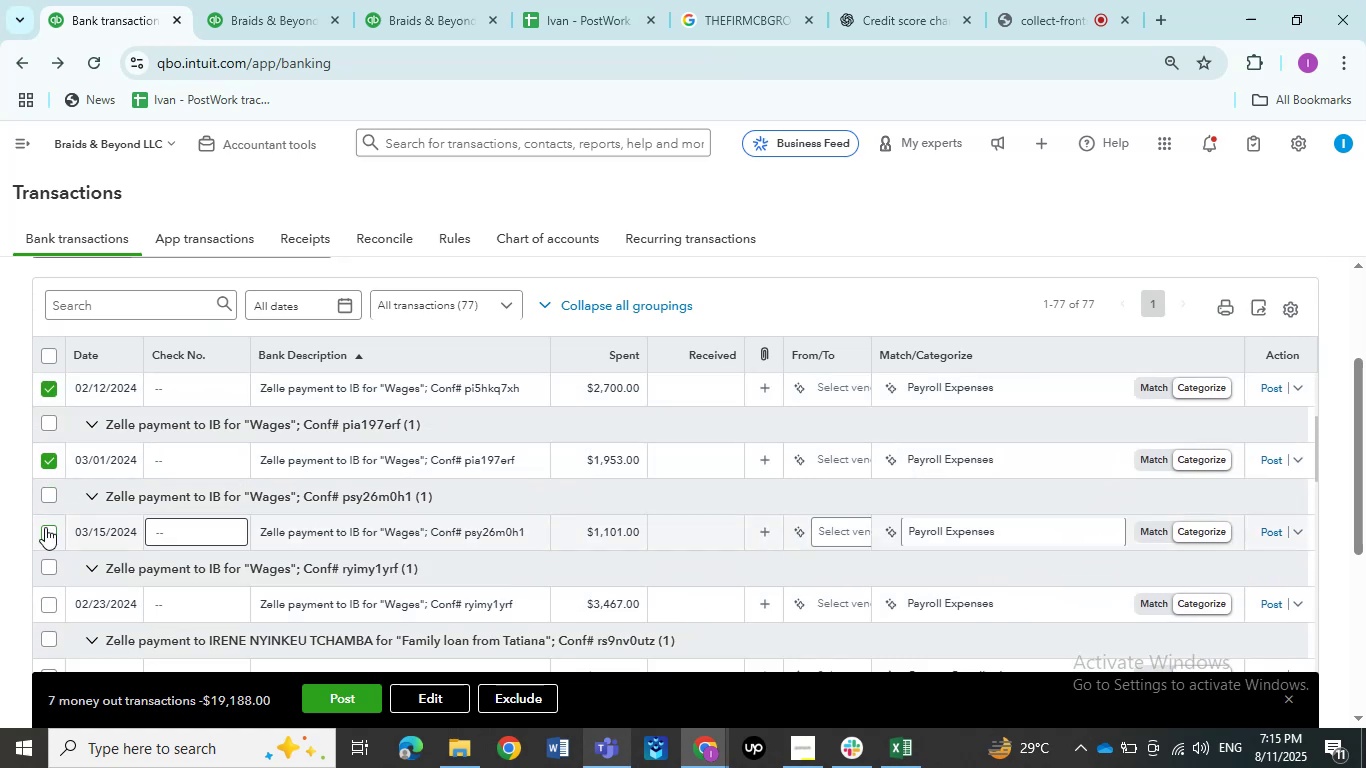 
left_click([46, 535])
 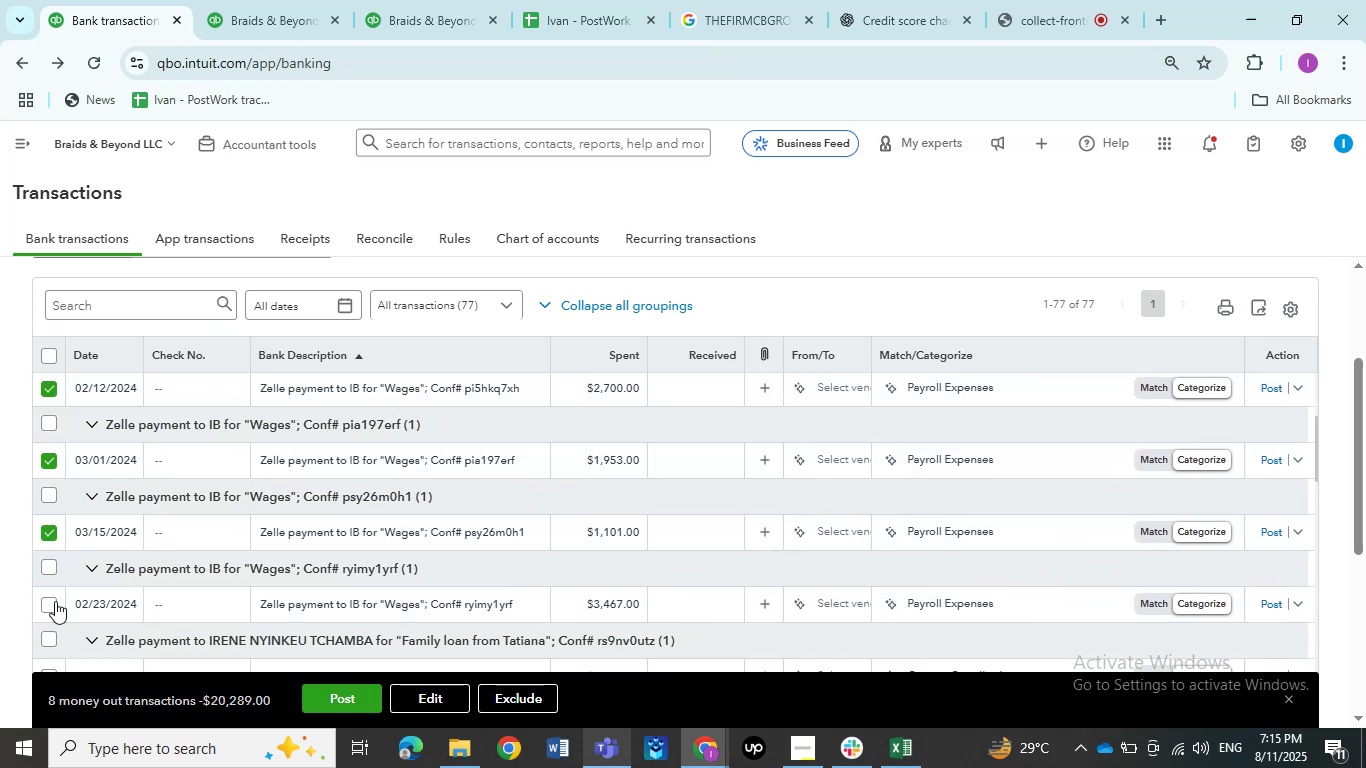 
left_click([48, 601])
 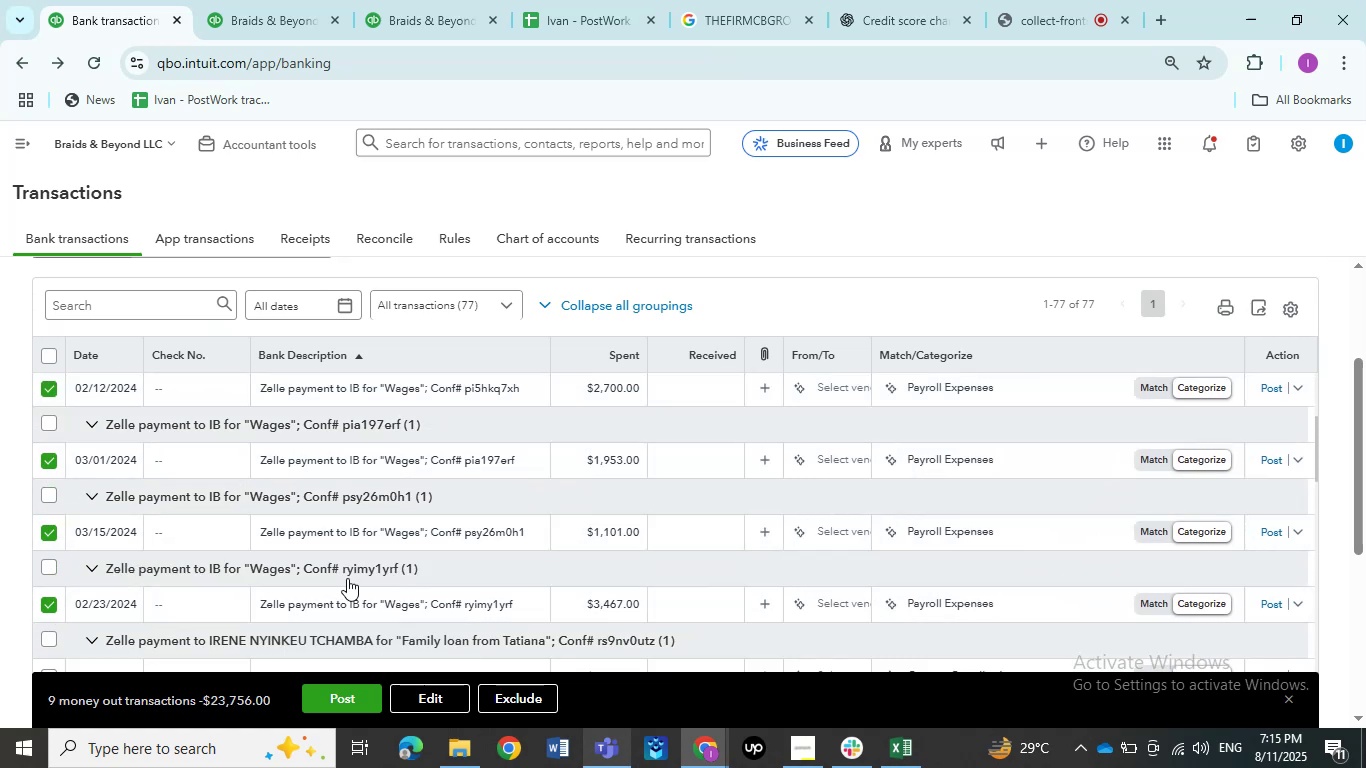 
scroll: coordinate [277, 508], scroll_direction: up, amount: 2.0
 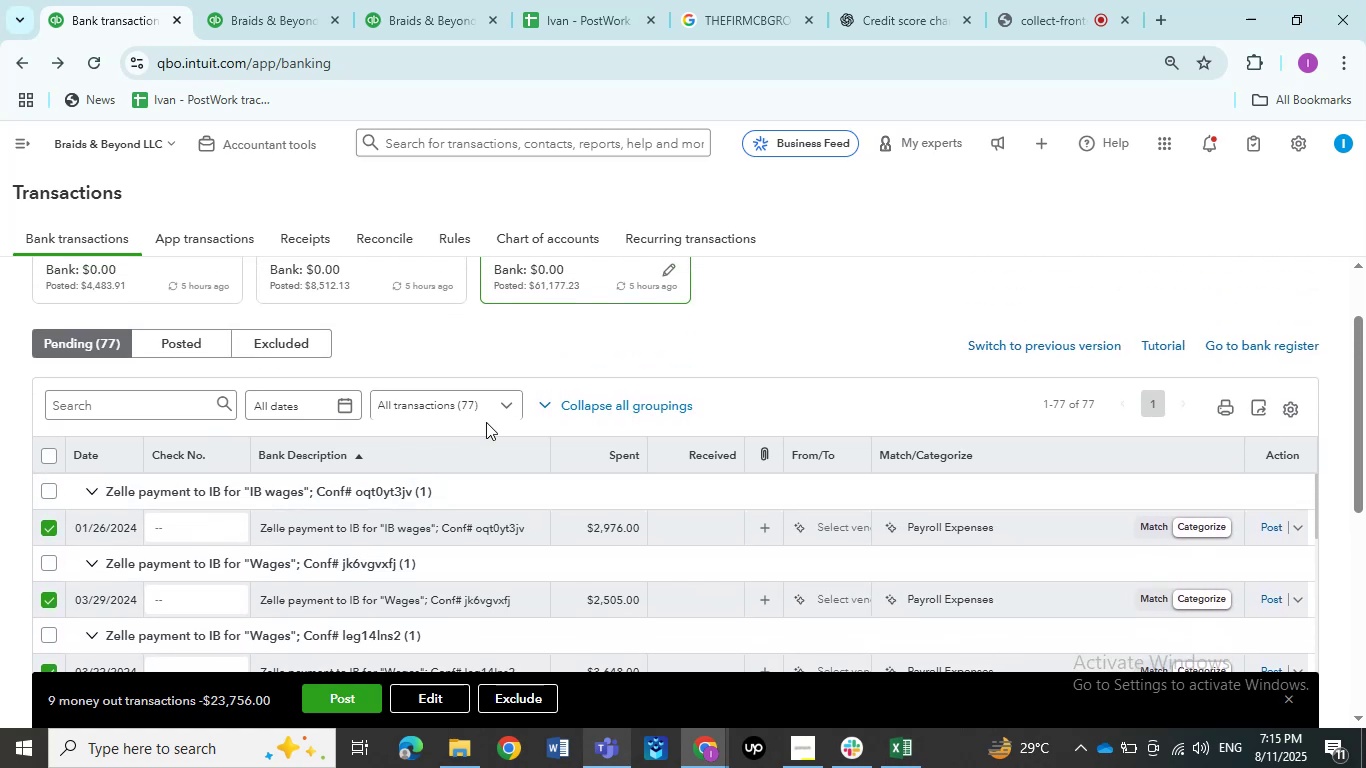 
scroll: coordinate [533, 365], scroll_direction: down, amount: 2.0
 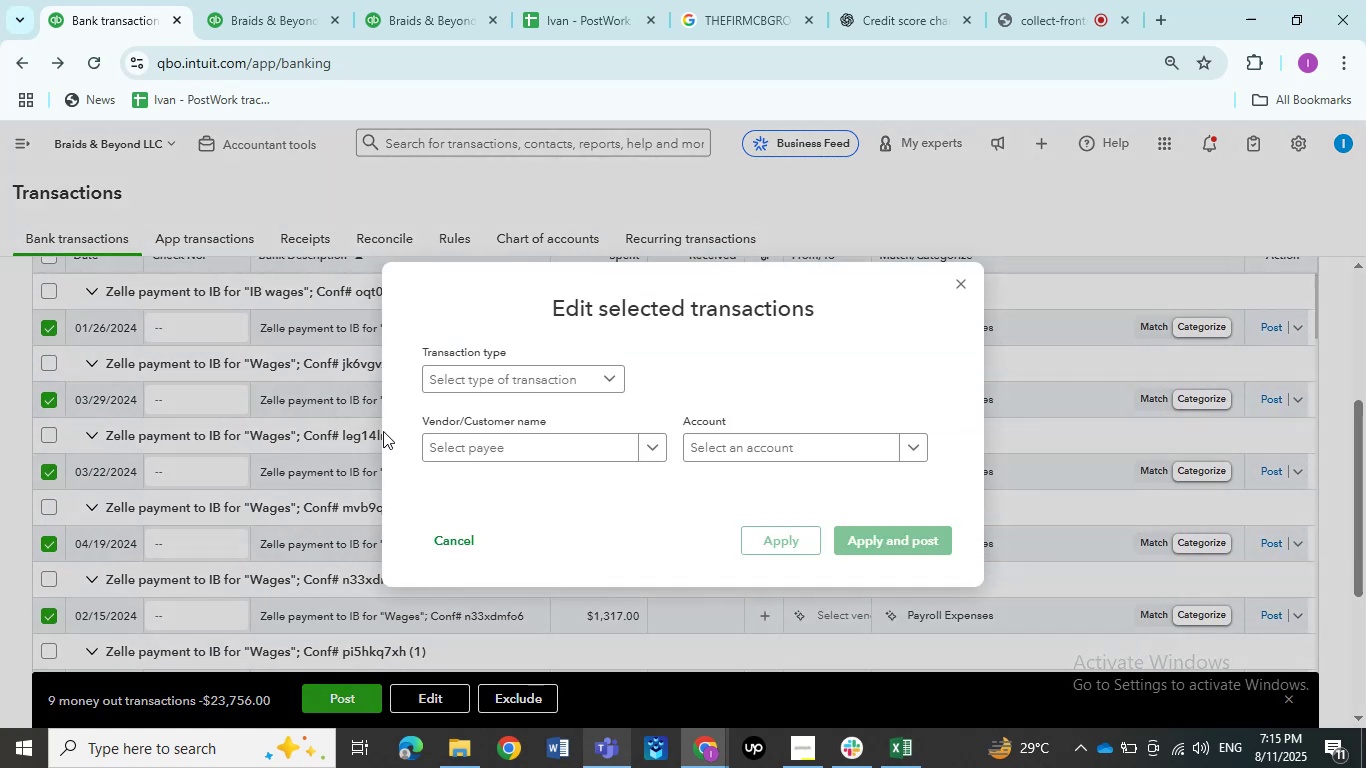 
left_click([486, 381])
 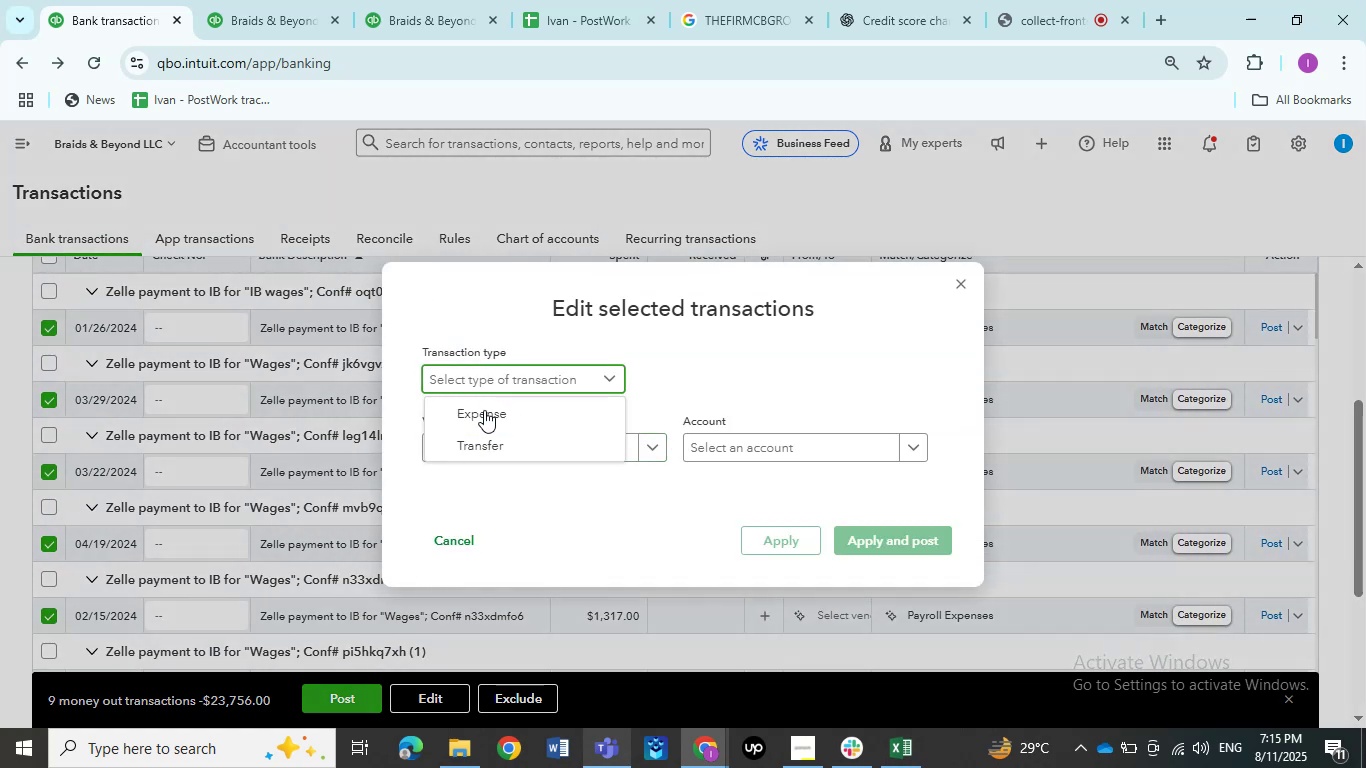 
left_click([484, 413])
 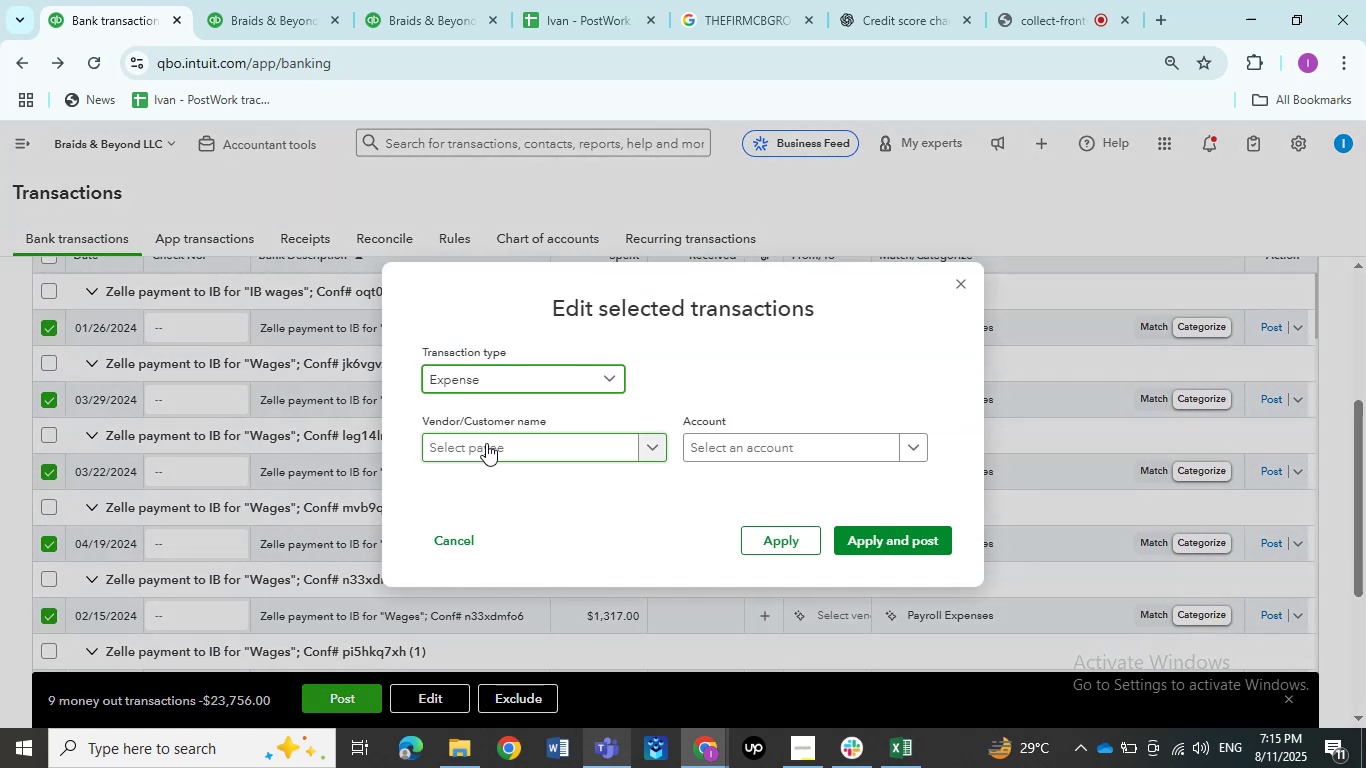 
left_click([486, 446])
 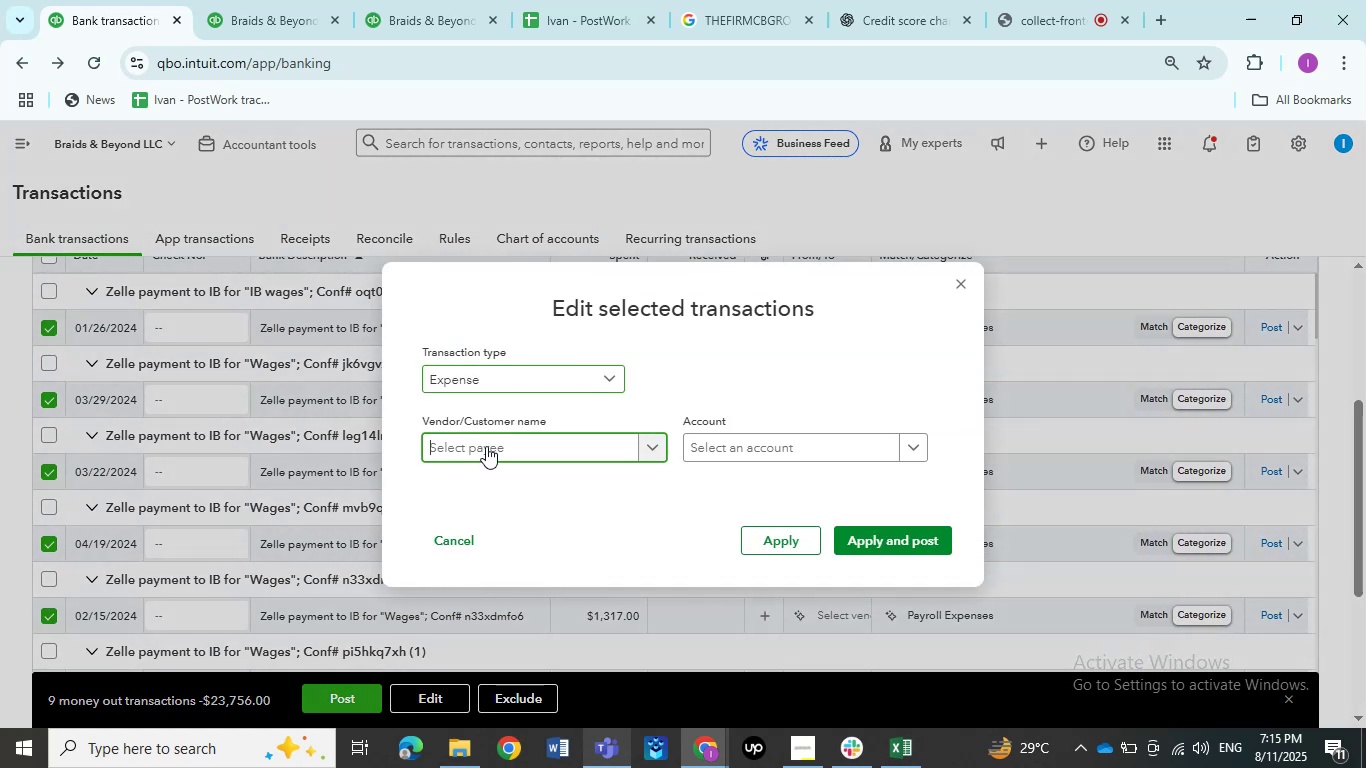 
key(Control+ControlLeft)
 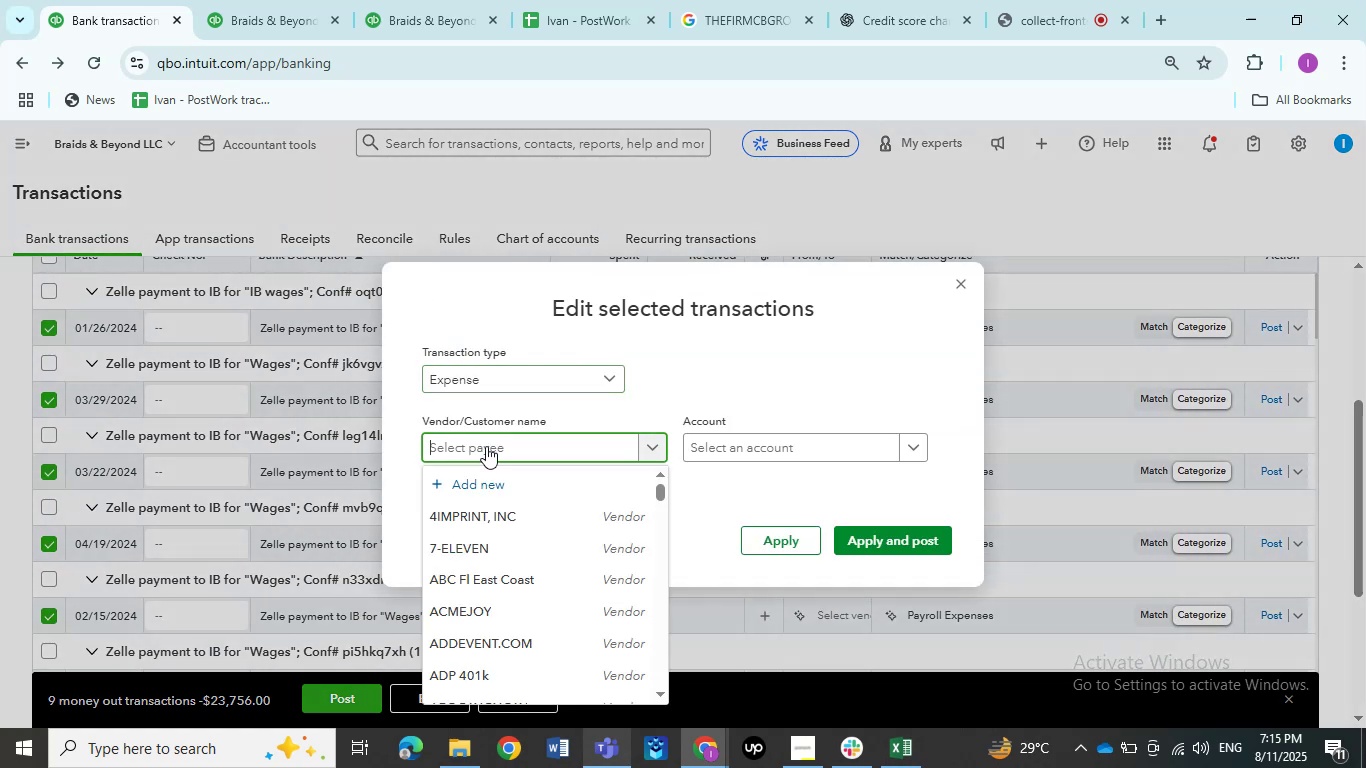 
key(Control+V)
 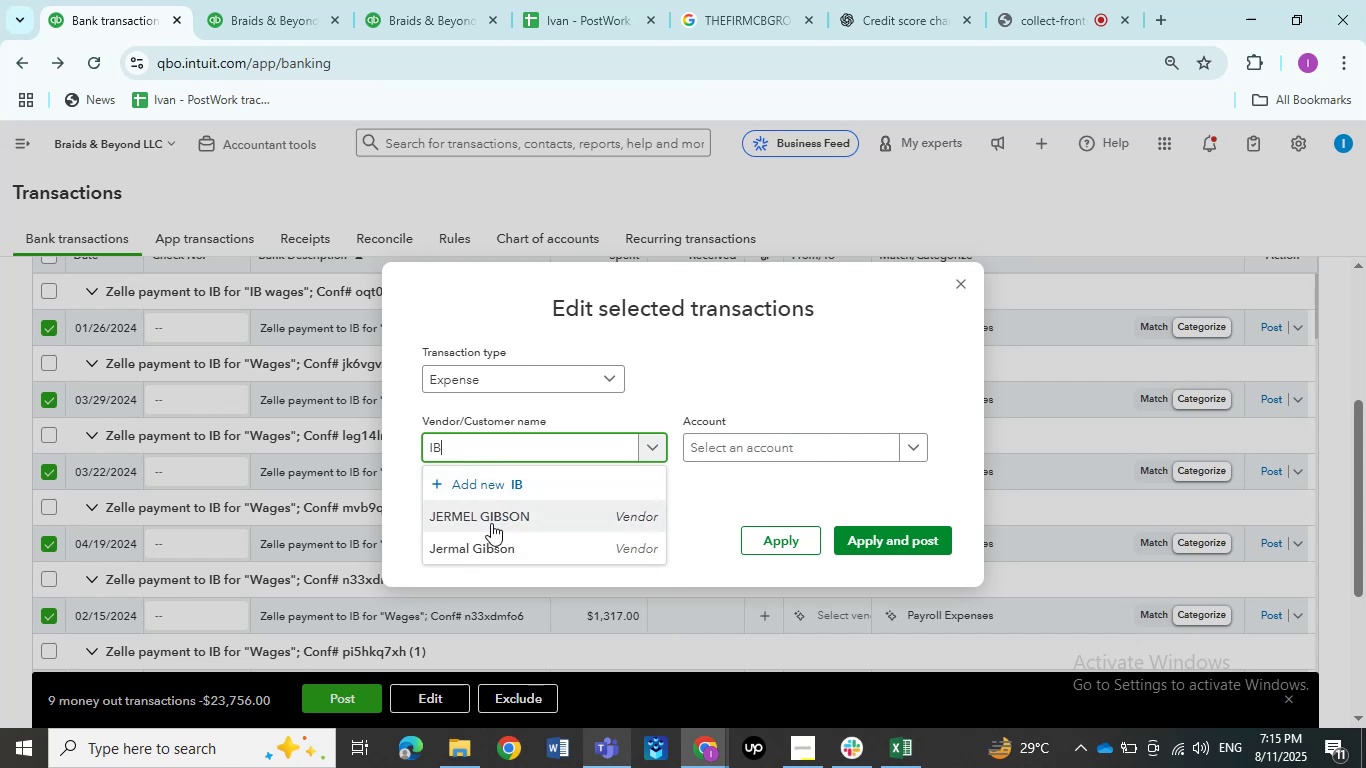 
left_click([507, 492])
 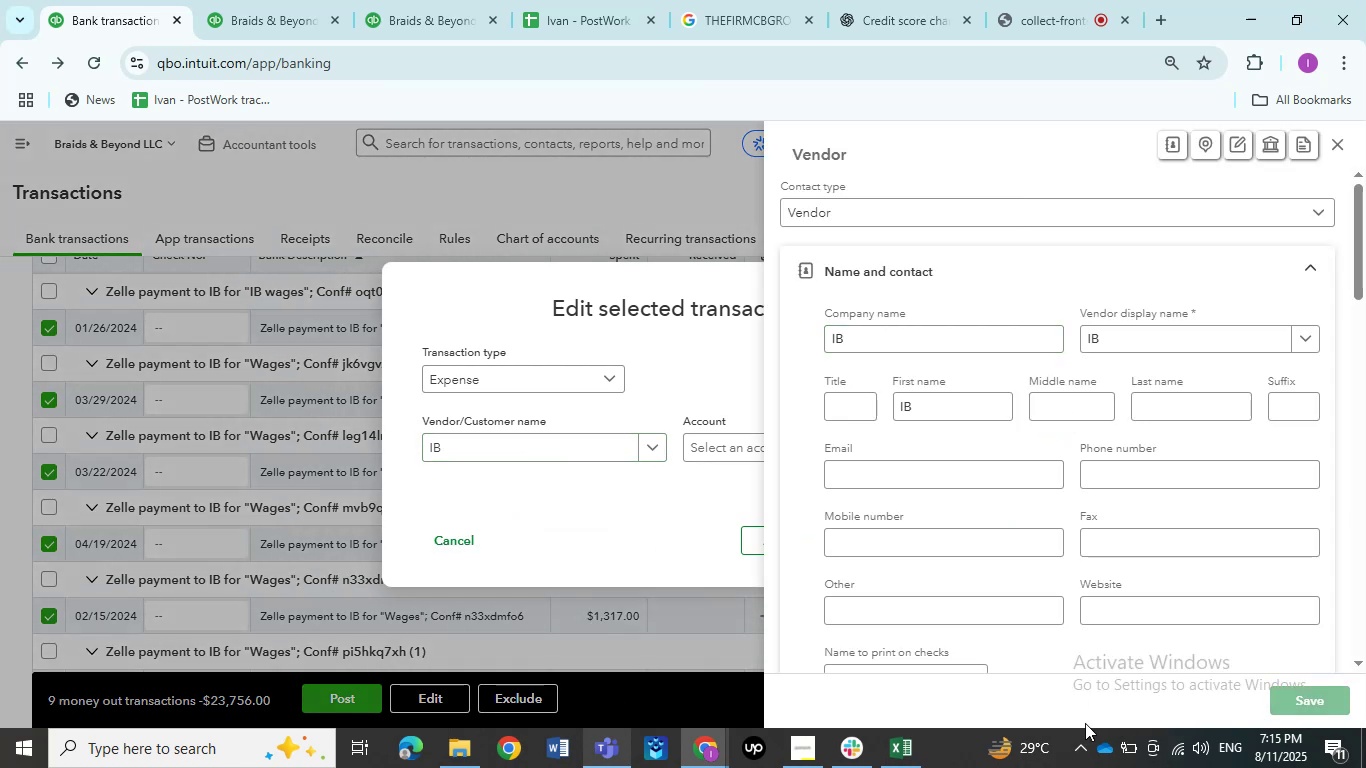 
wait(7.0)
 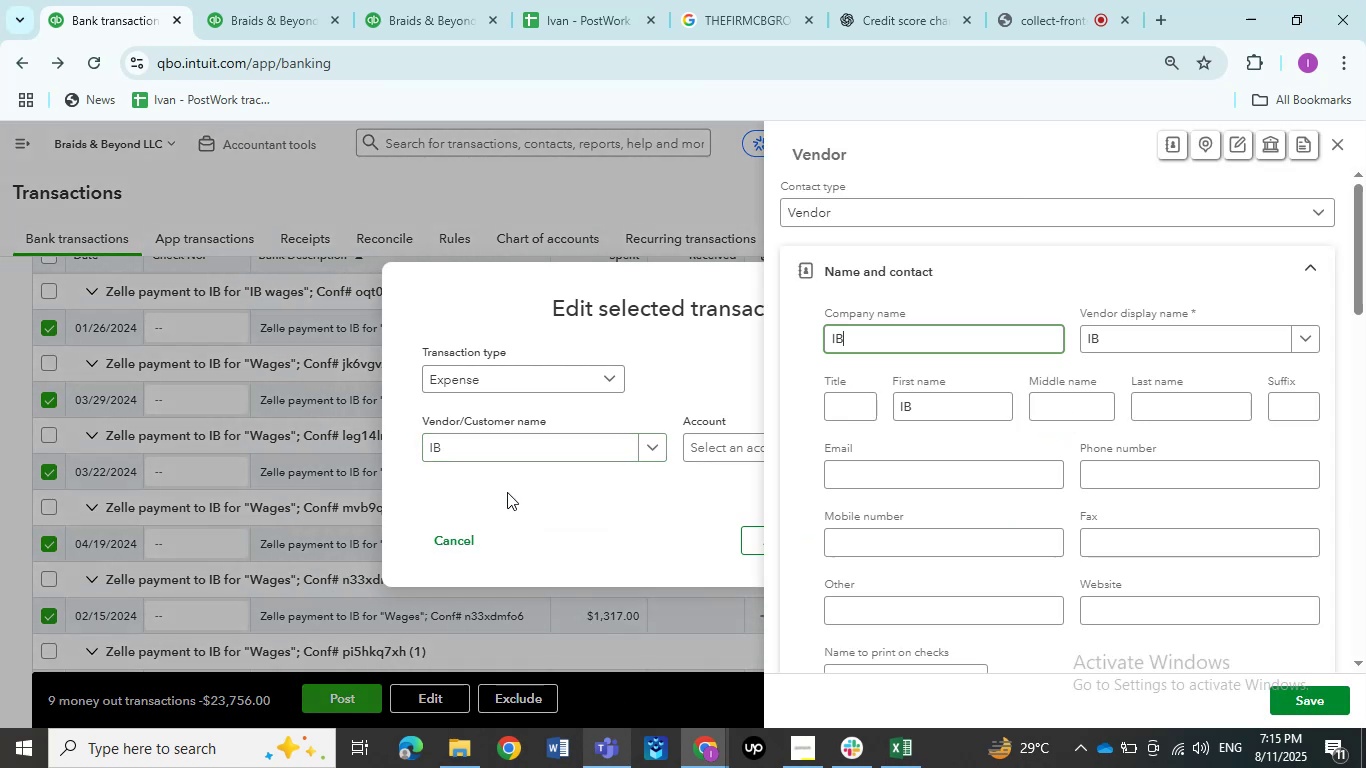 
left_click([774, 451])
 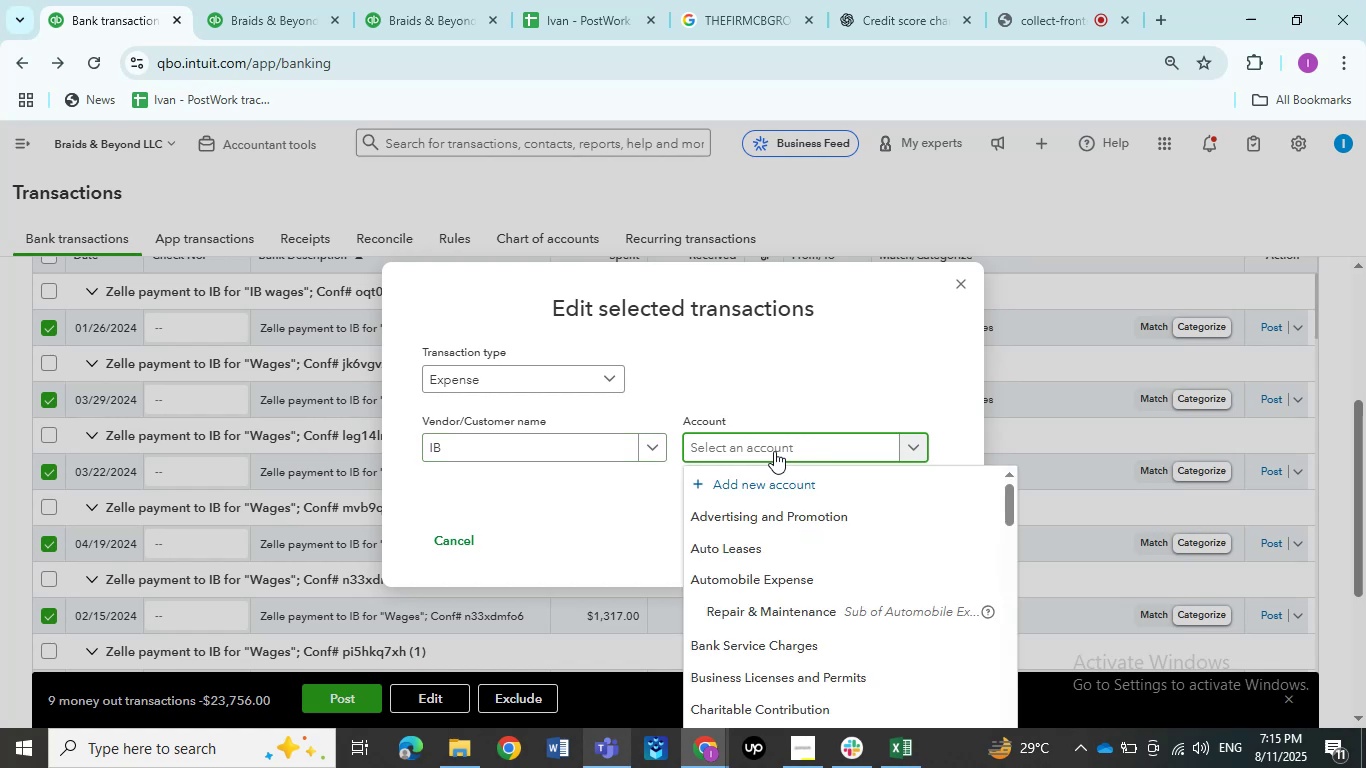 
type(wages)
 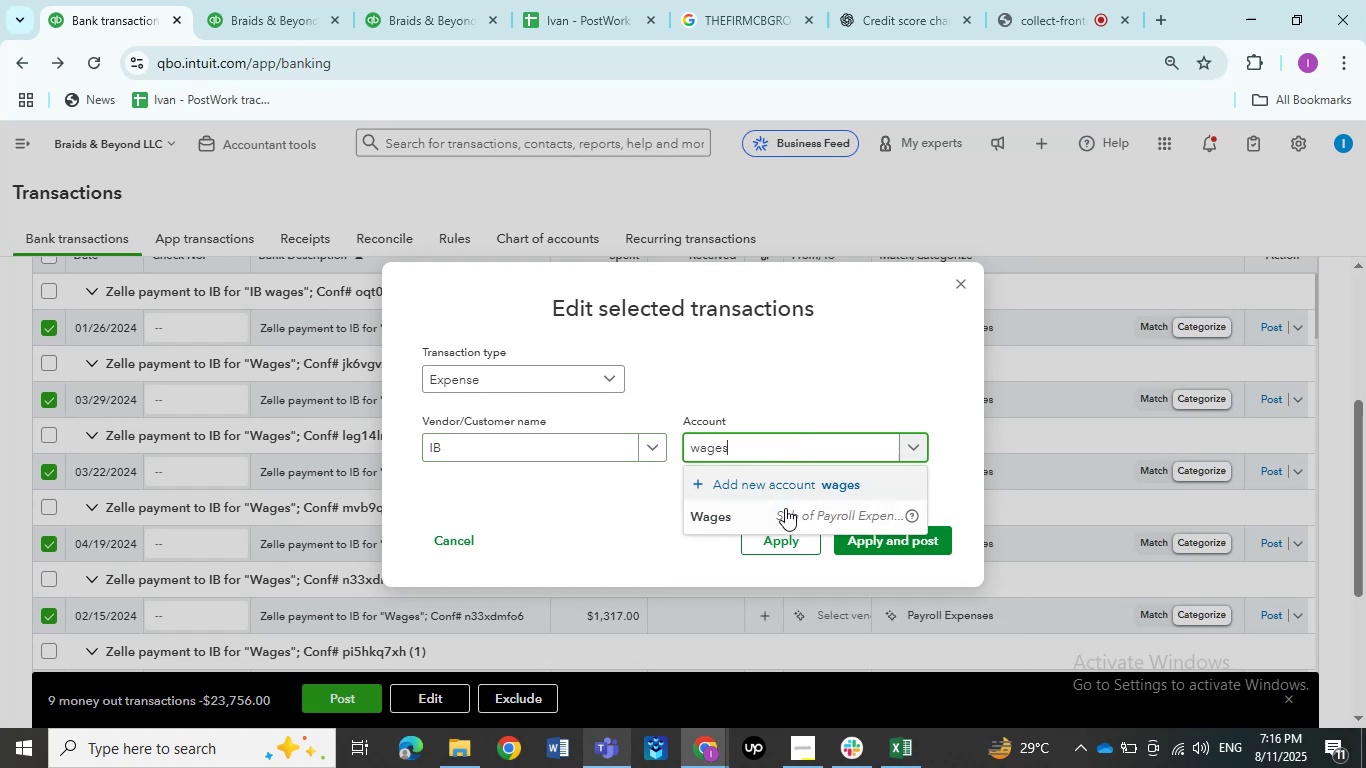 
left_click([783, 518])
 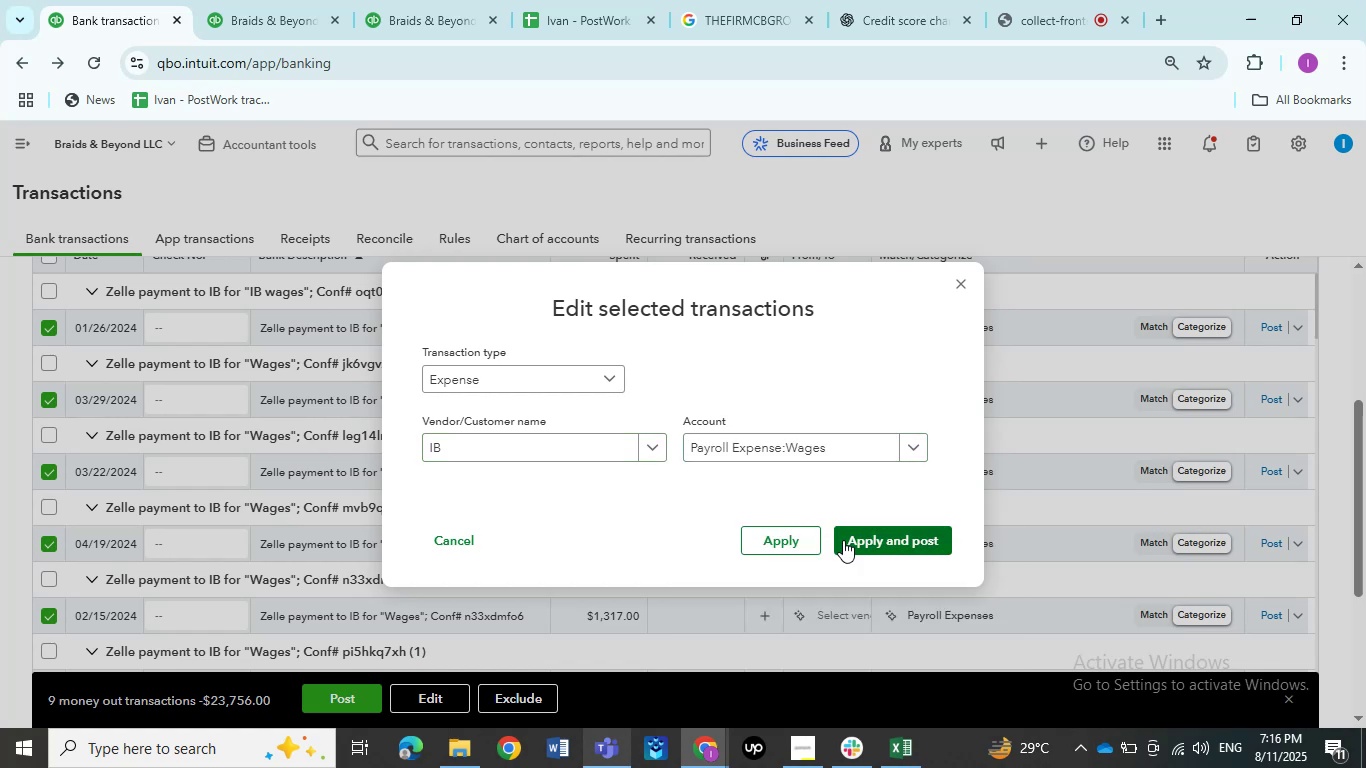 
left_click([843, 540])
 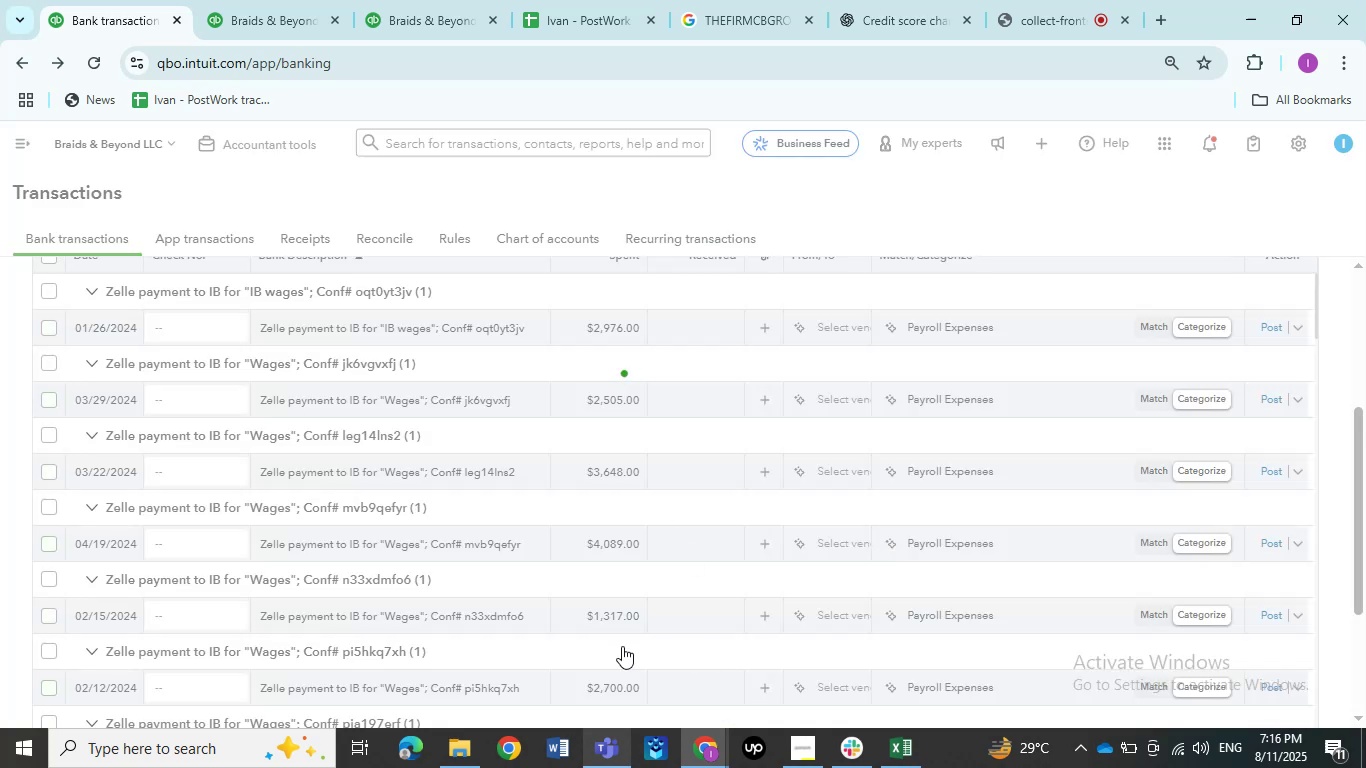 
scroll: coordinate [593, 631], scroll_direction: up, amount: 4.0
 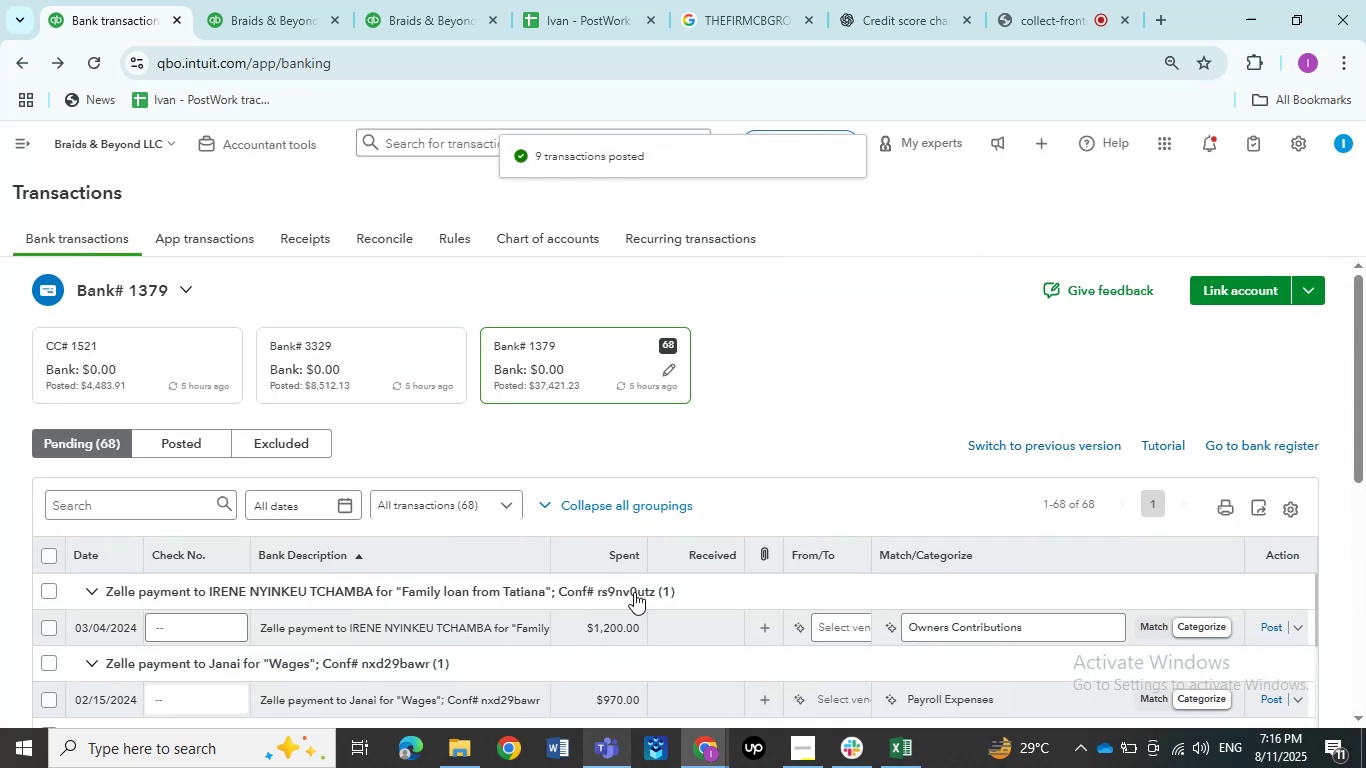 
scroll: coordinate [748, 433], scroll_direction: down, amount: 1.0
 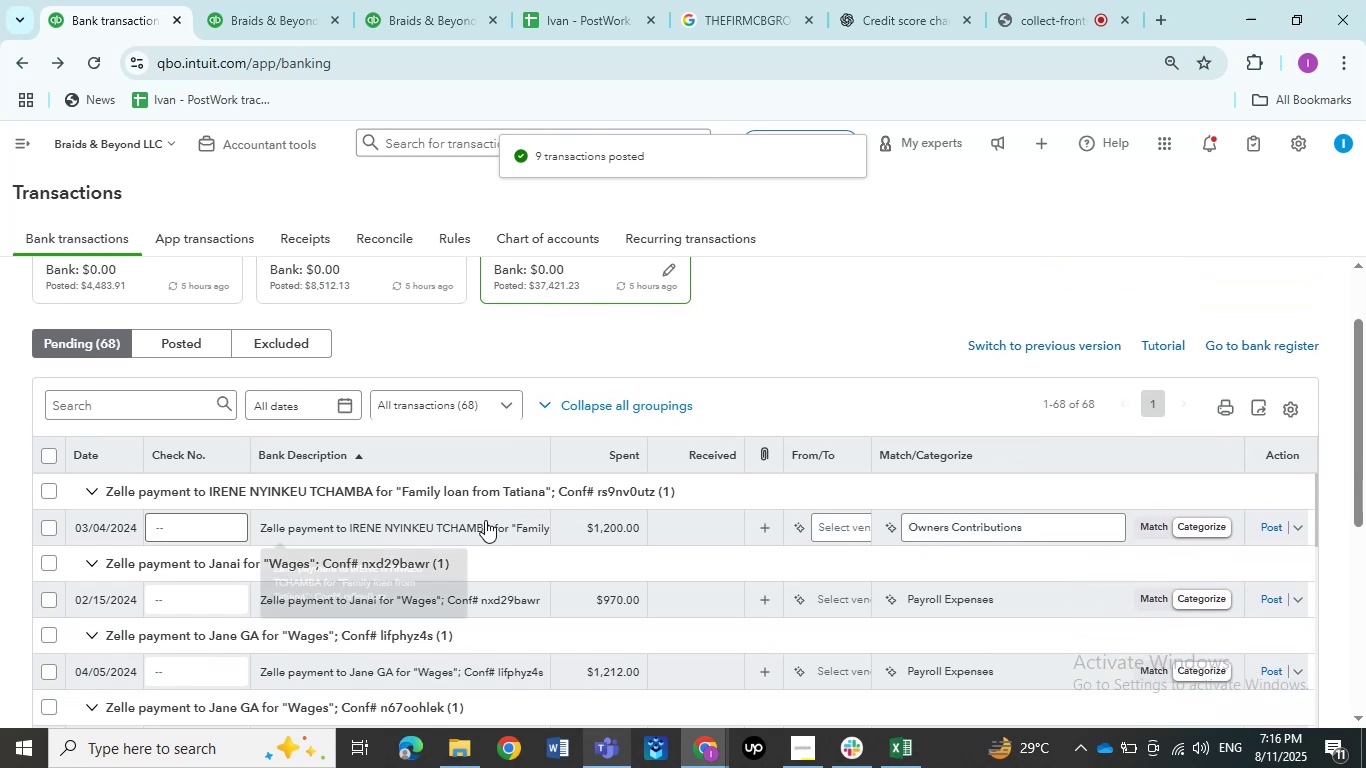 
left_click([483, 521])
 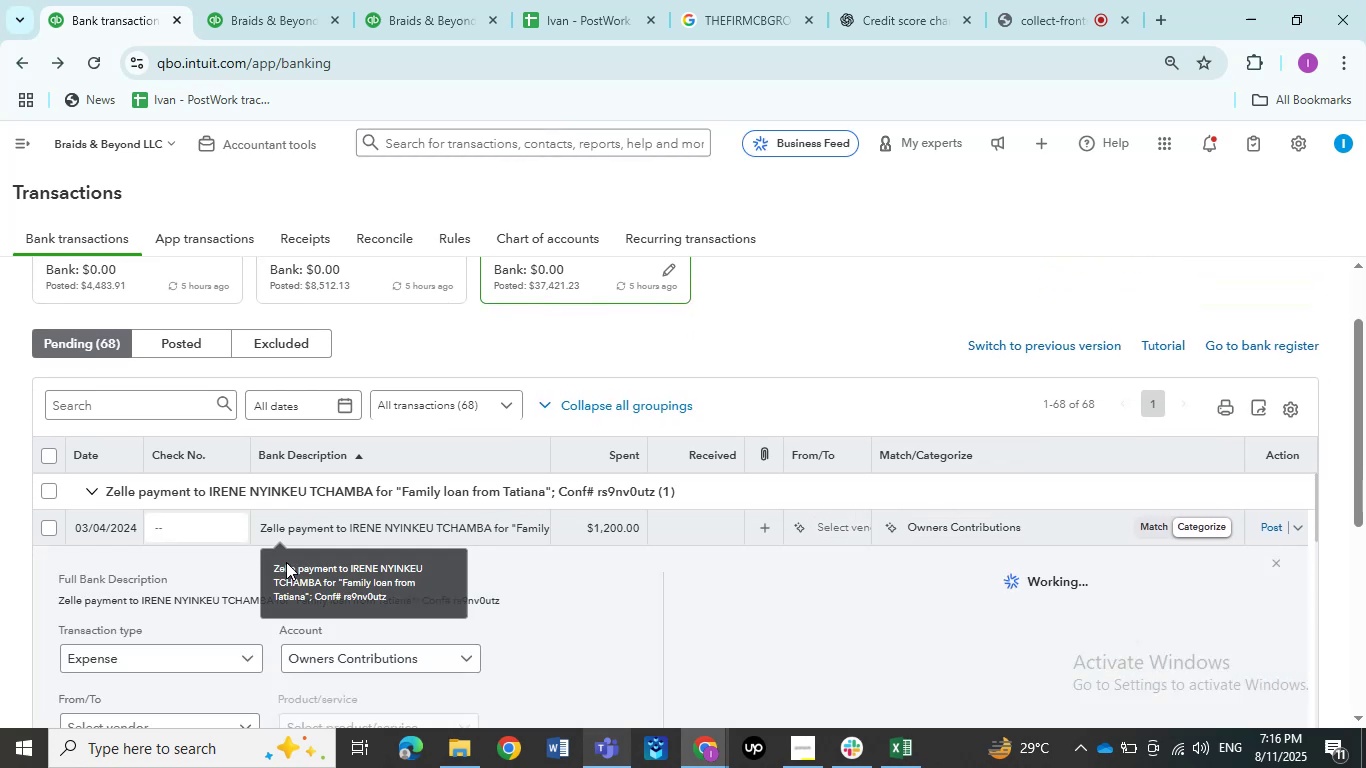 
scroll: coordinate [481, 565], scroll_direction: down, amount: 1.0
 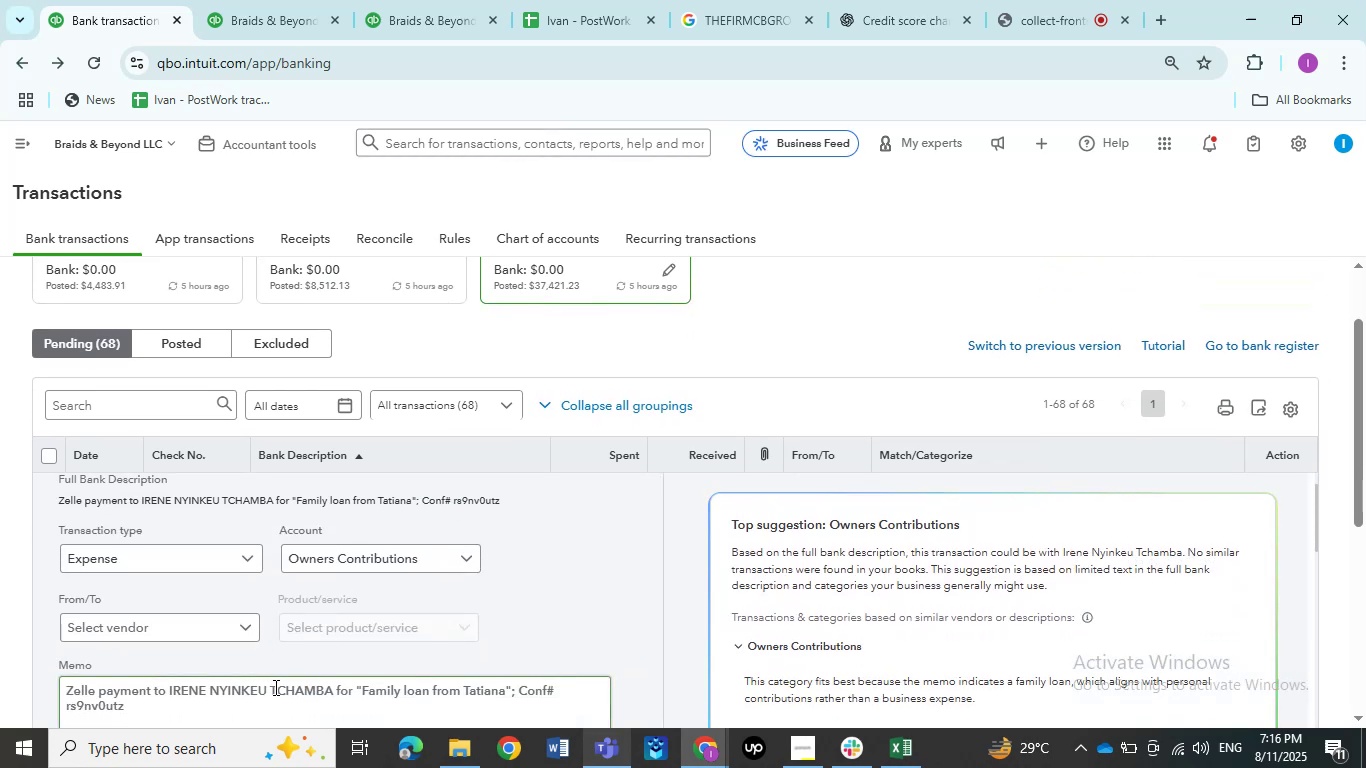 
left_click_drag(start_coordinate=[272, 688], to_coordinate=[168, 689])
 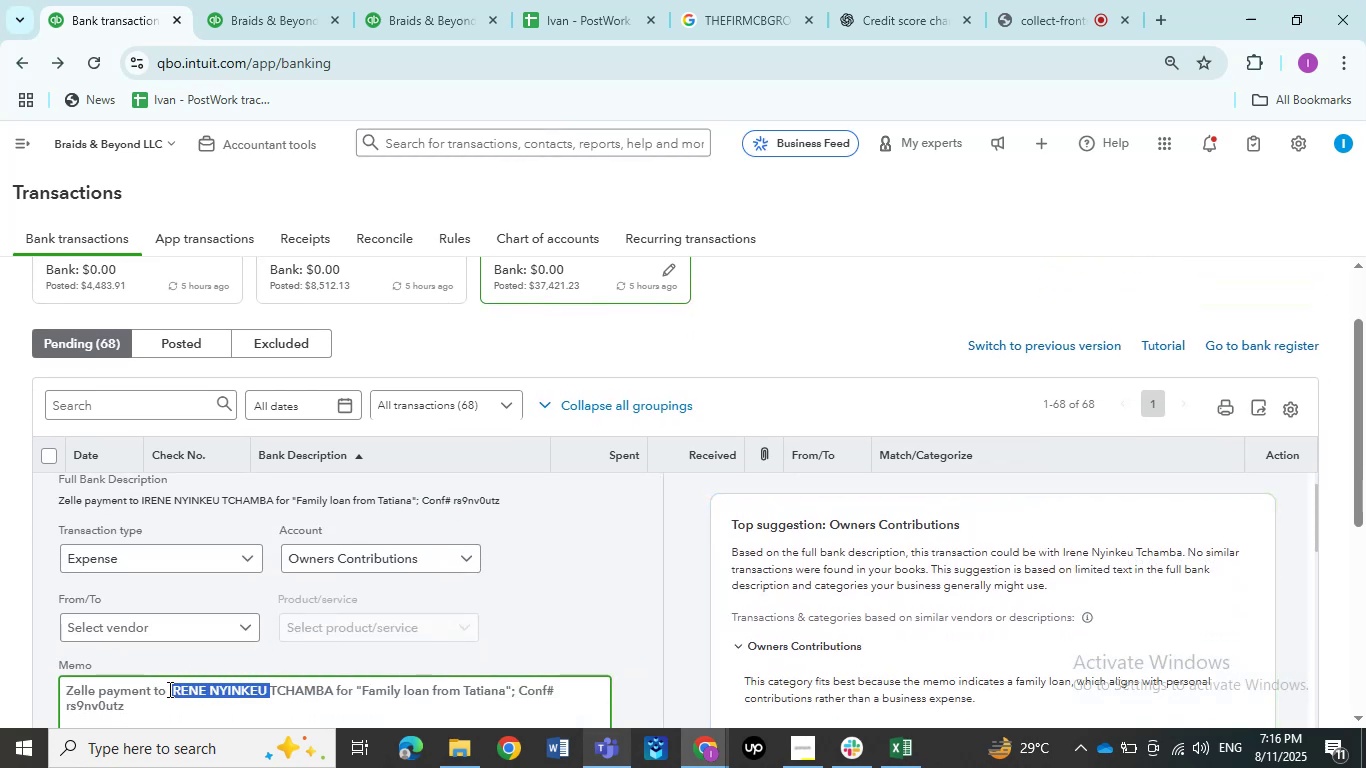 
key(Control+C)
 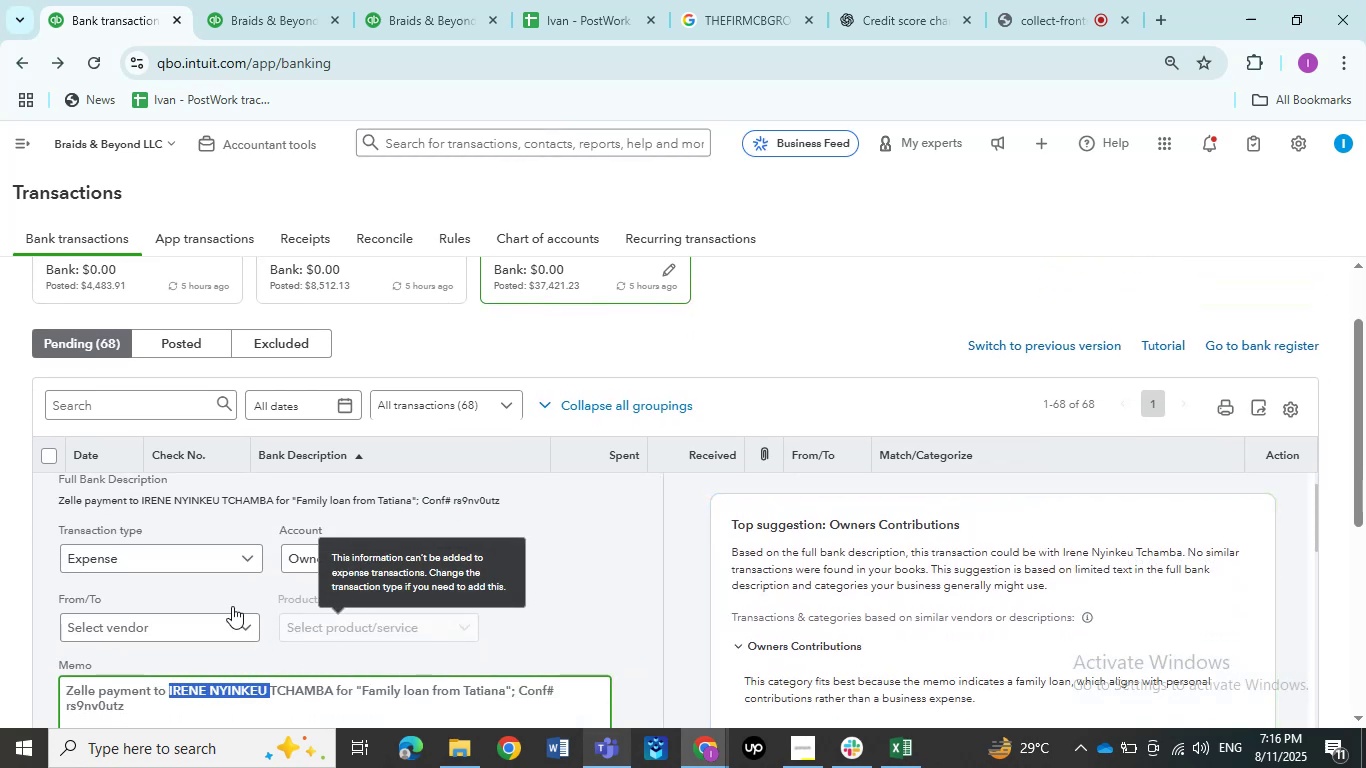 
left_click([209, 624])
 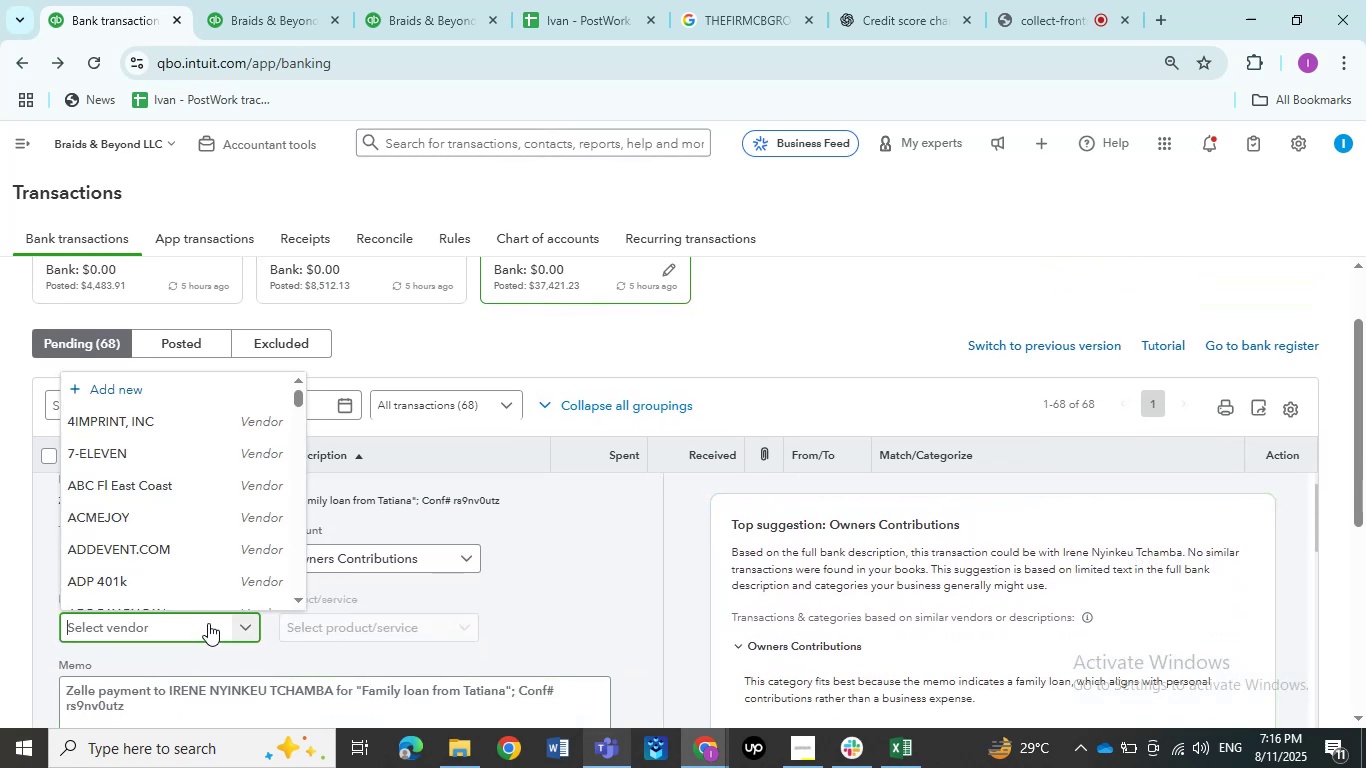 
key(Control+ControlLeft)
 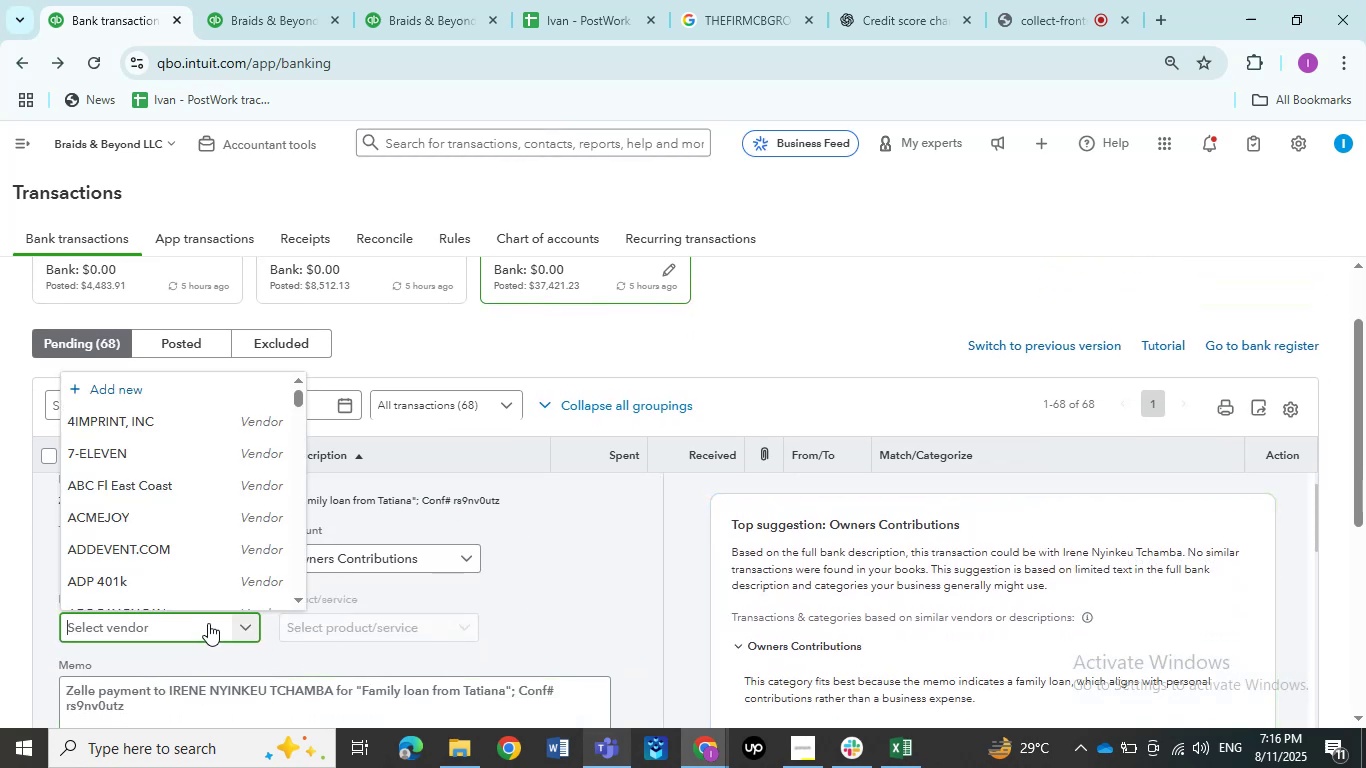 
key(Control+V)
 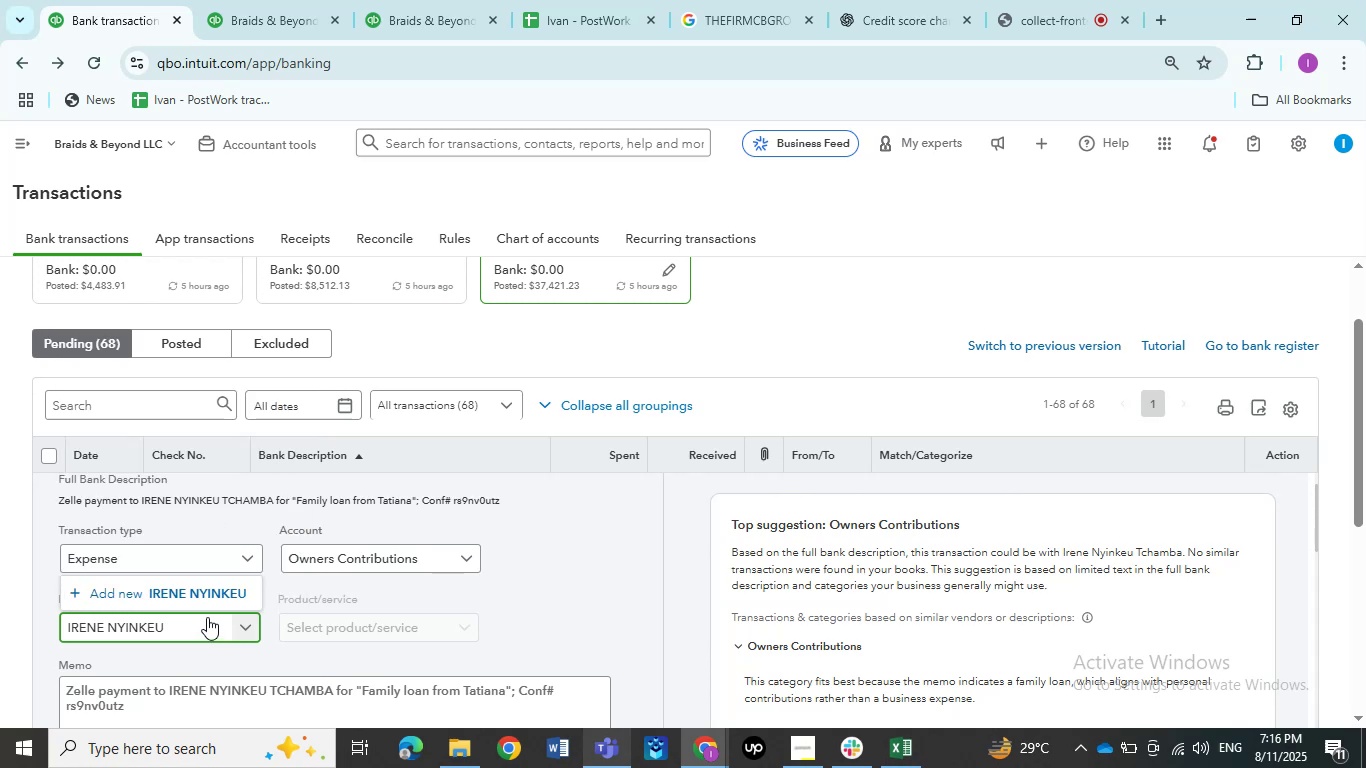 
left_click([200, 597])
 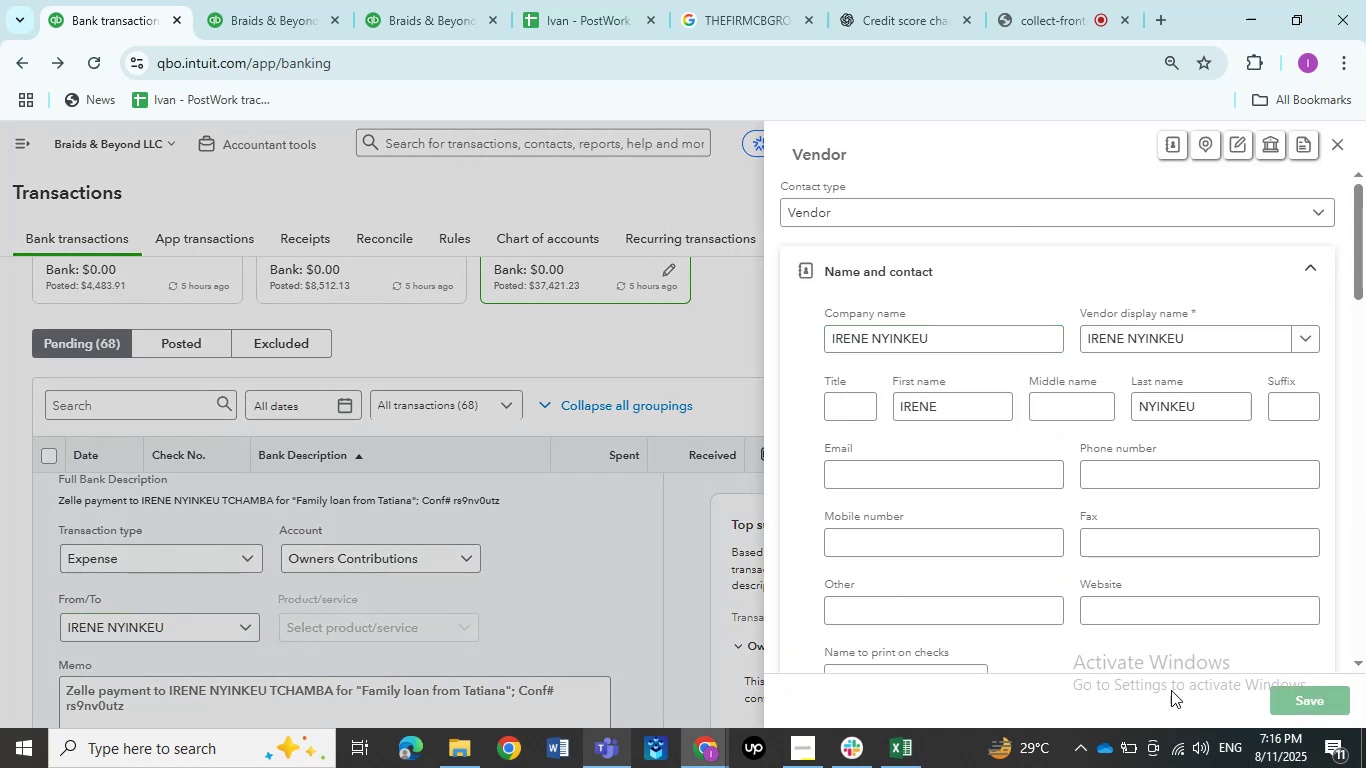 
wait(5.37)
 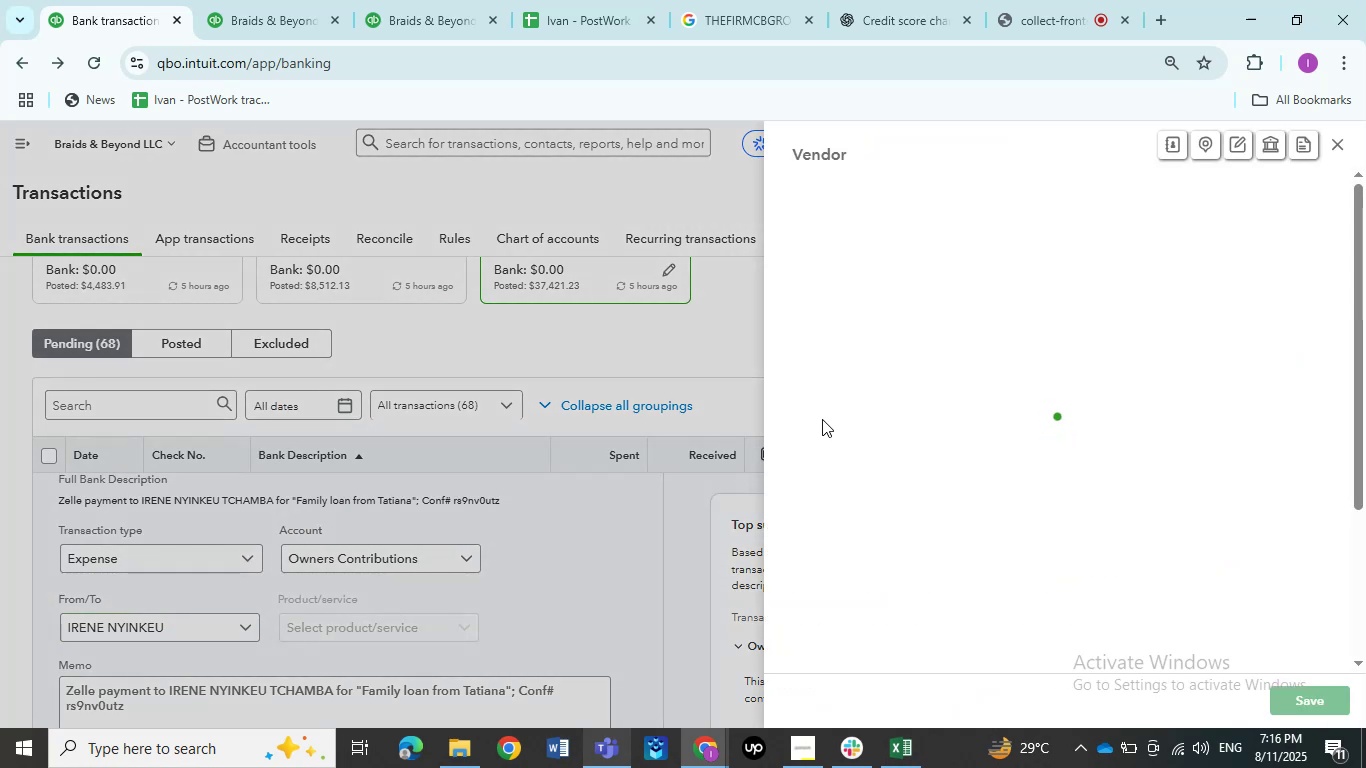 
scroll: coordinate [593, 598], scroll_direction: up, amount: 2.0
 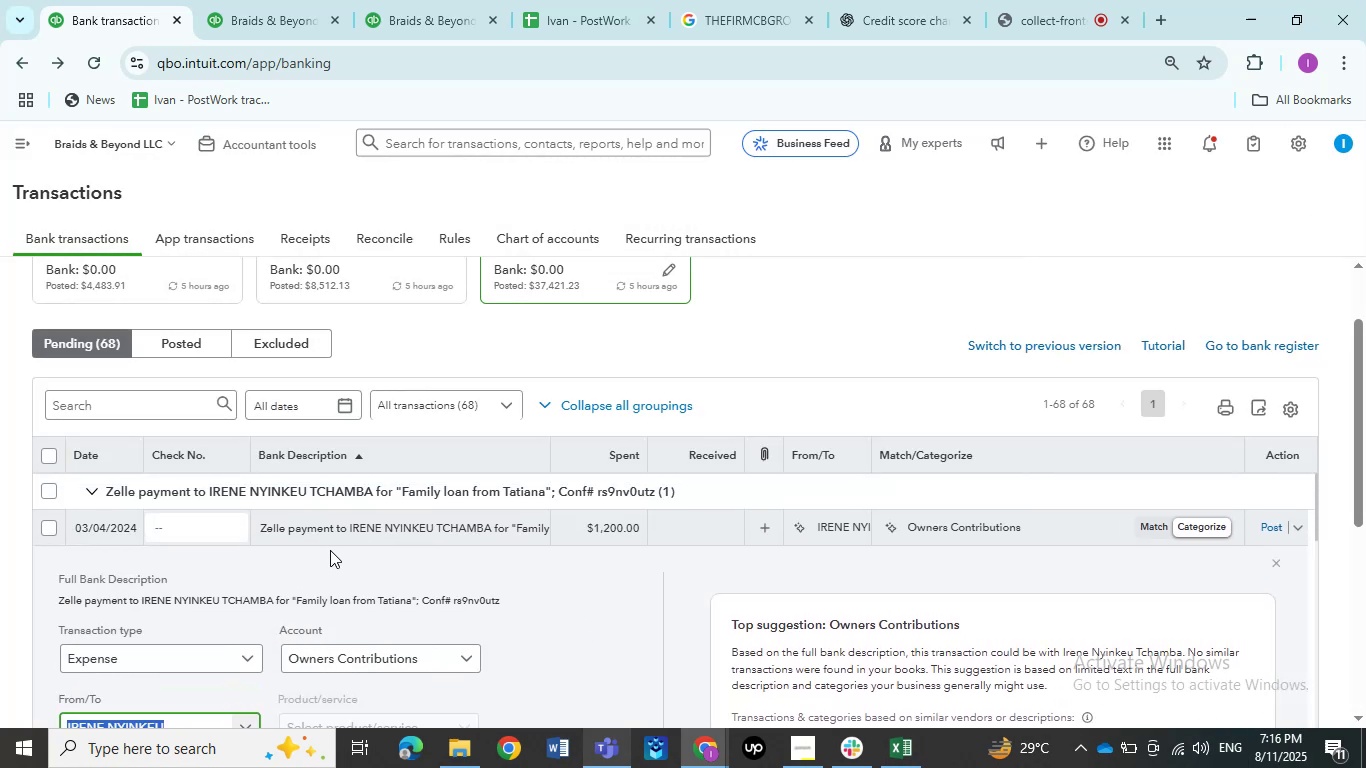 
left_click([330, 539])
 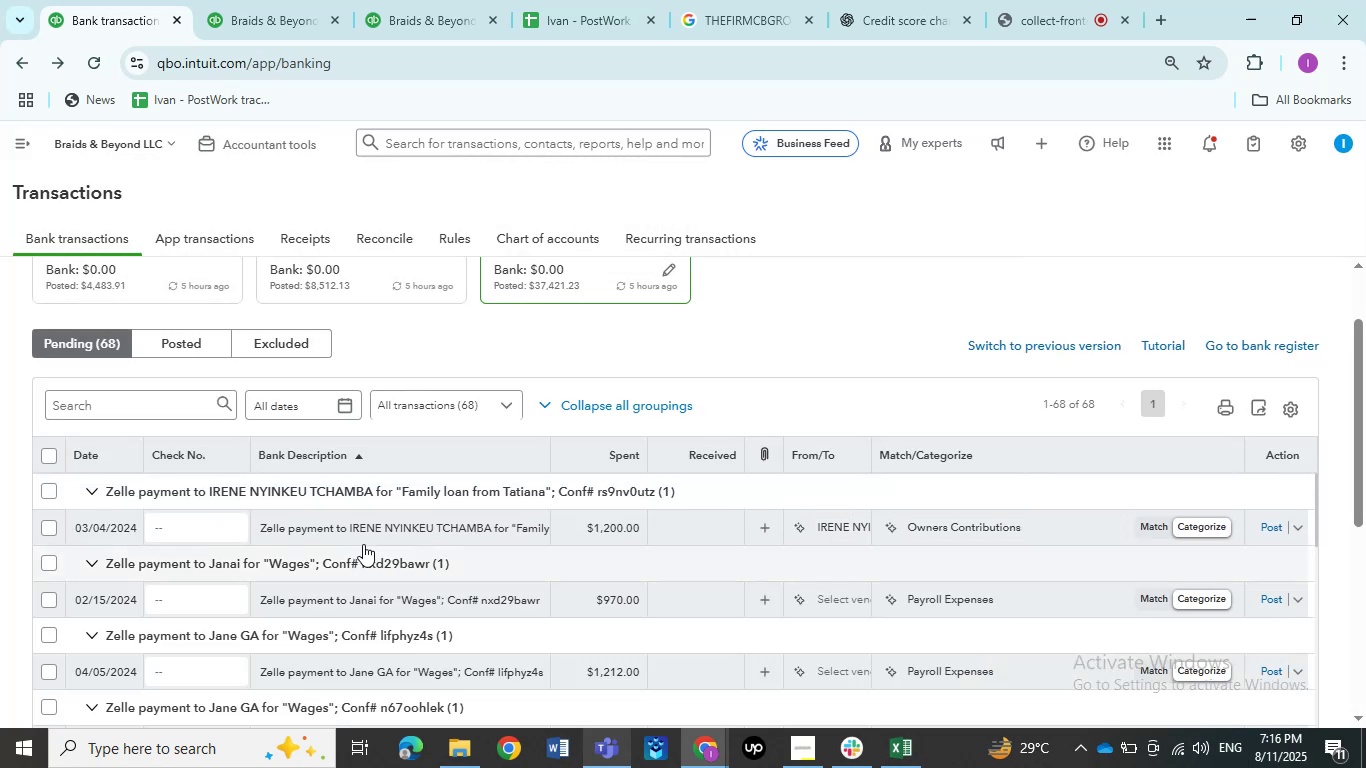 
left_click([335, 533])
 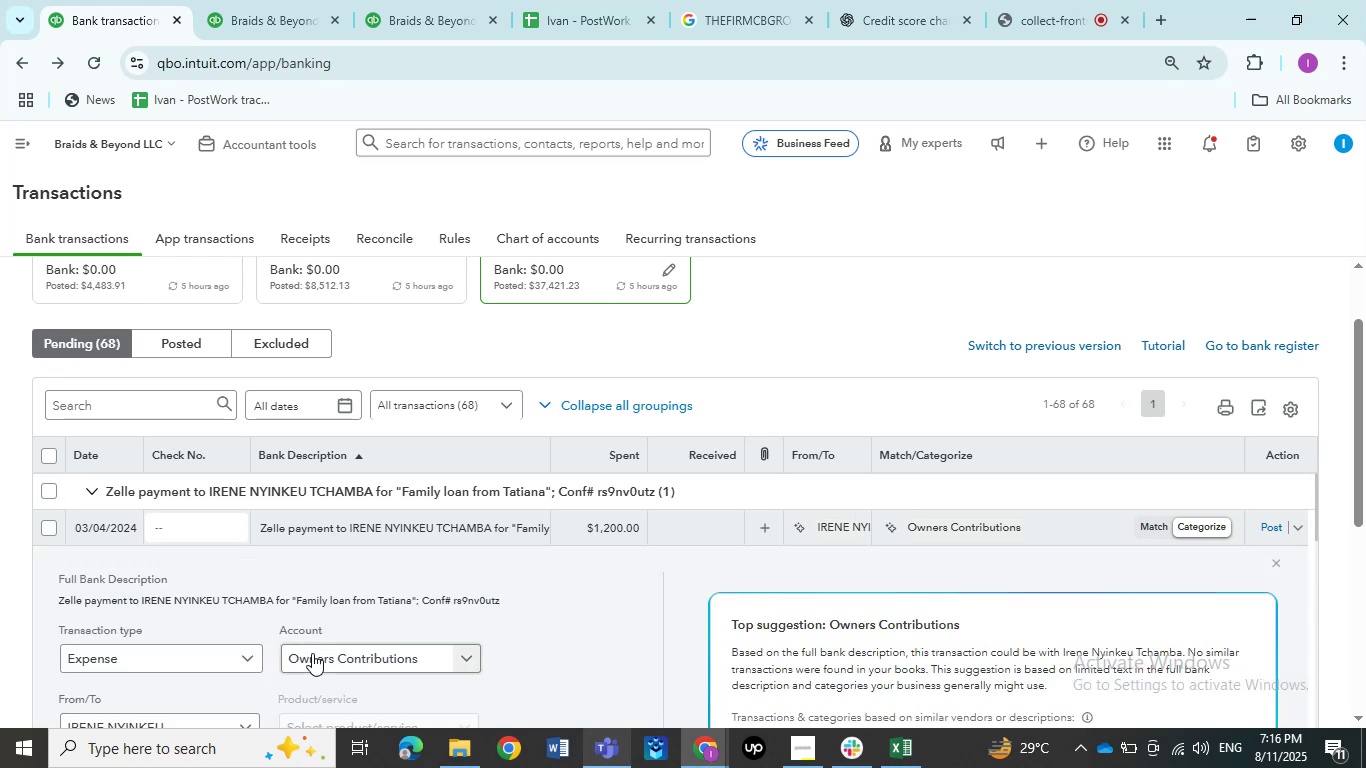 
scroll: coordinate [430, 592], scroll_direction: down, amount: 1.0
 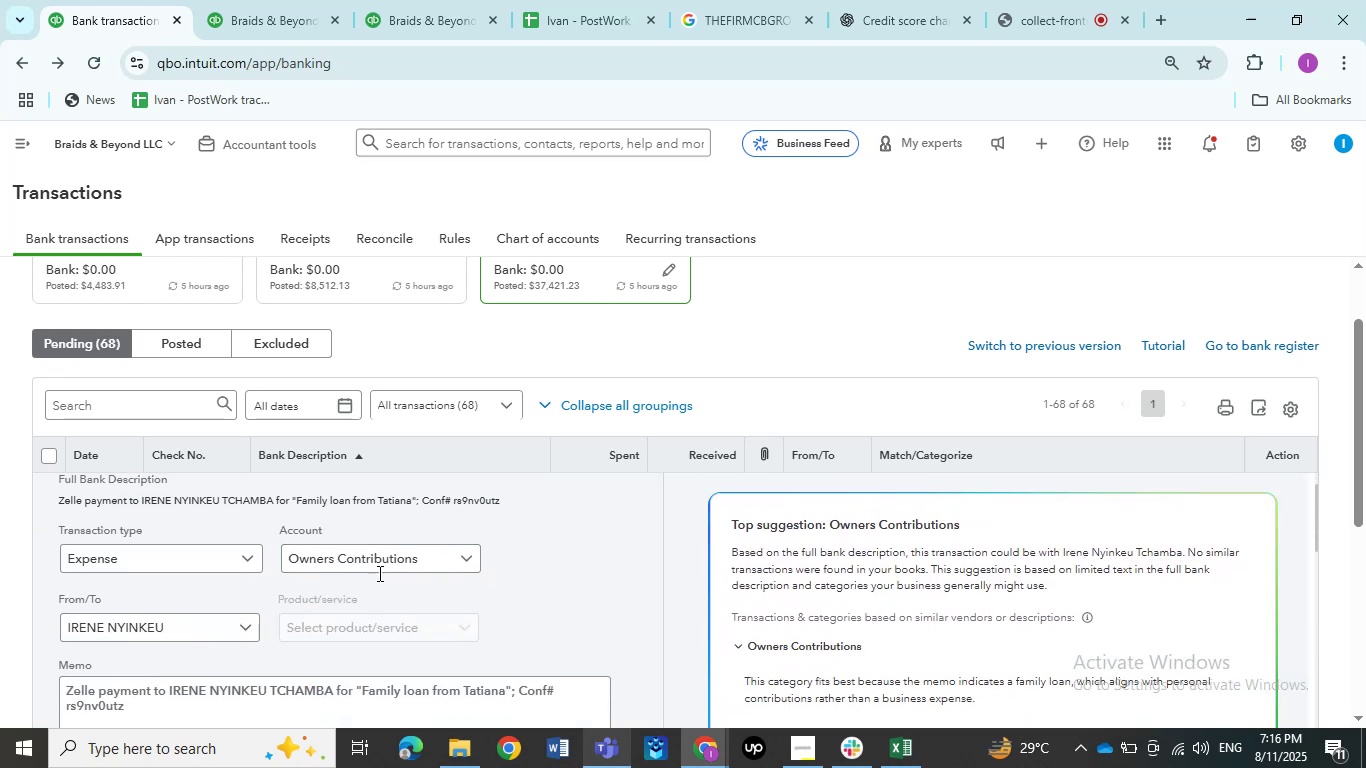 
left_click([376, 572])
 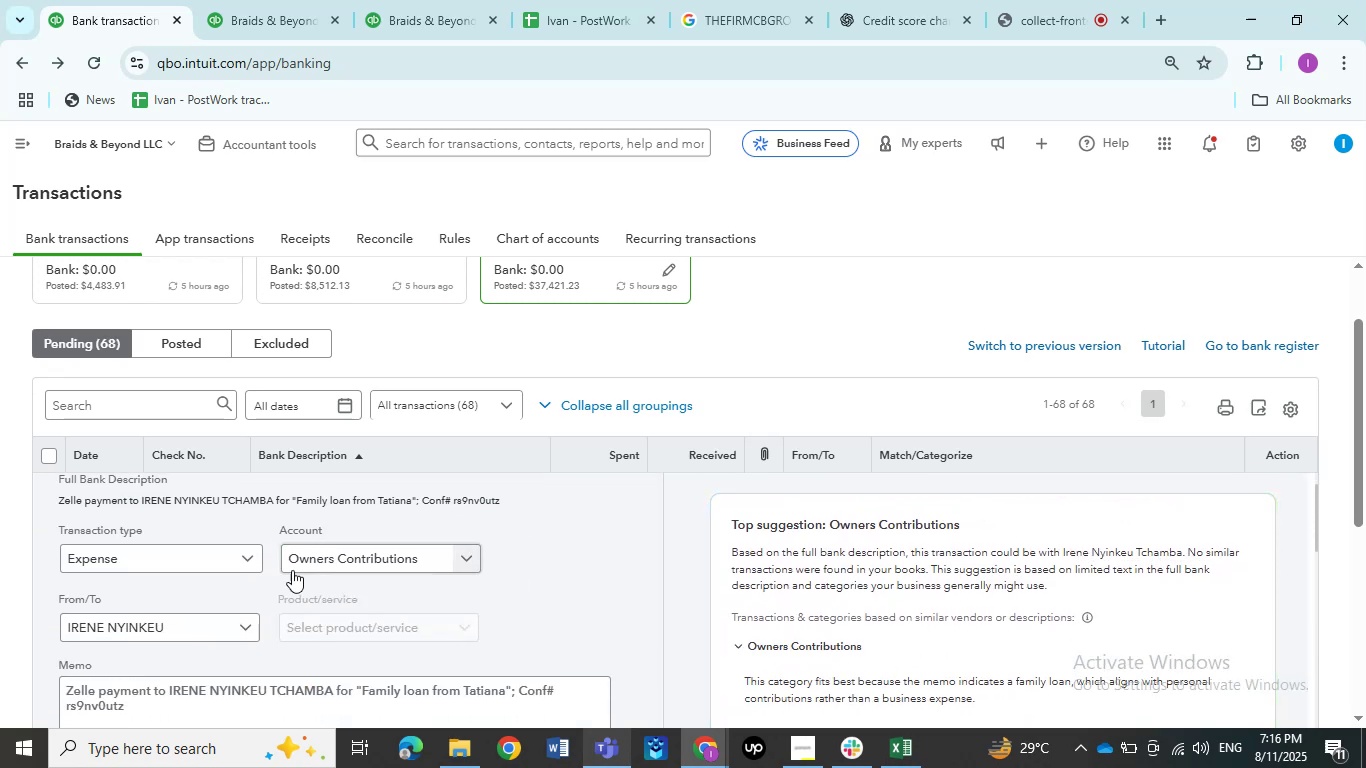 
left_click([293, 563])
 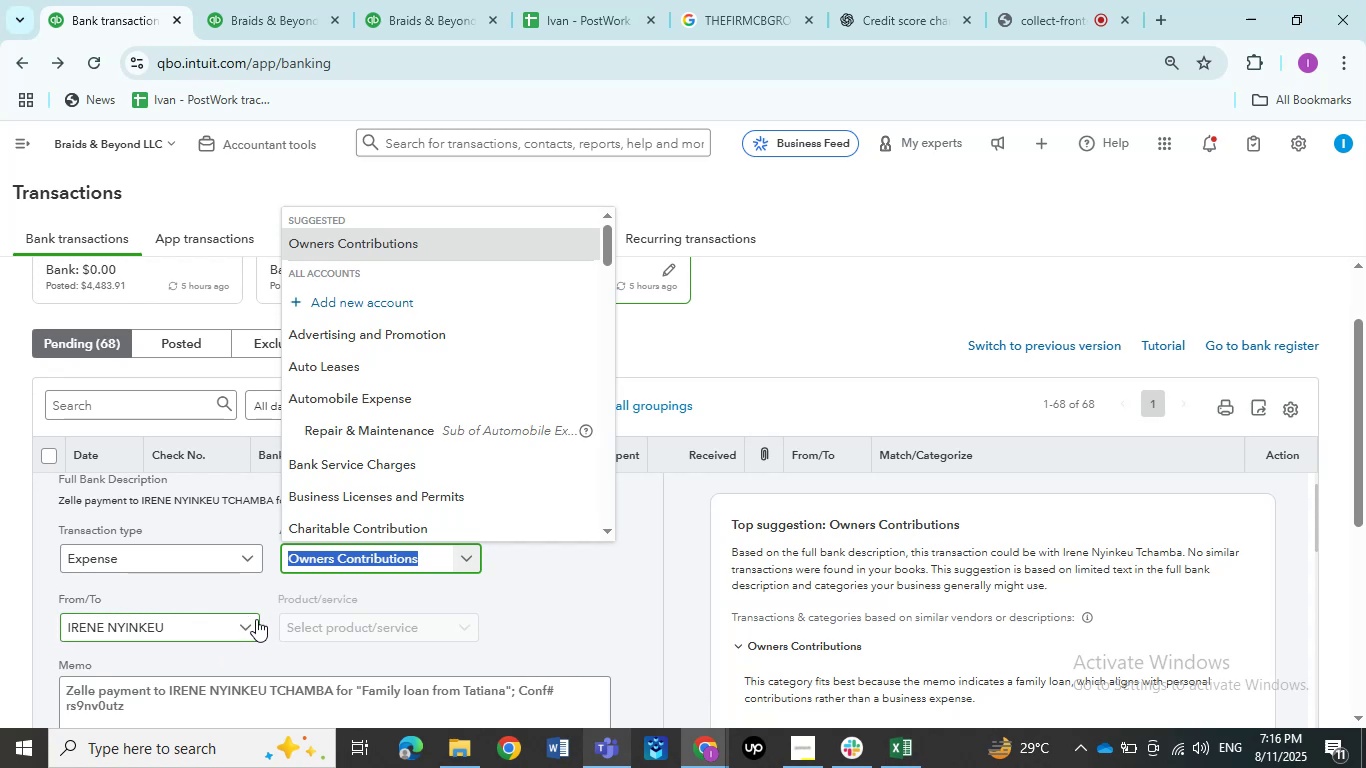 
wait(22.64)
 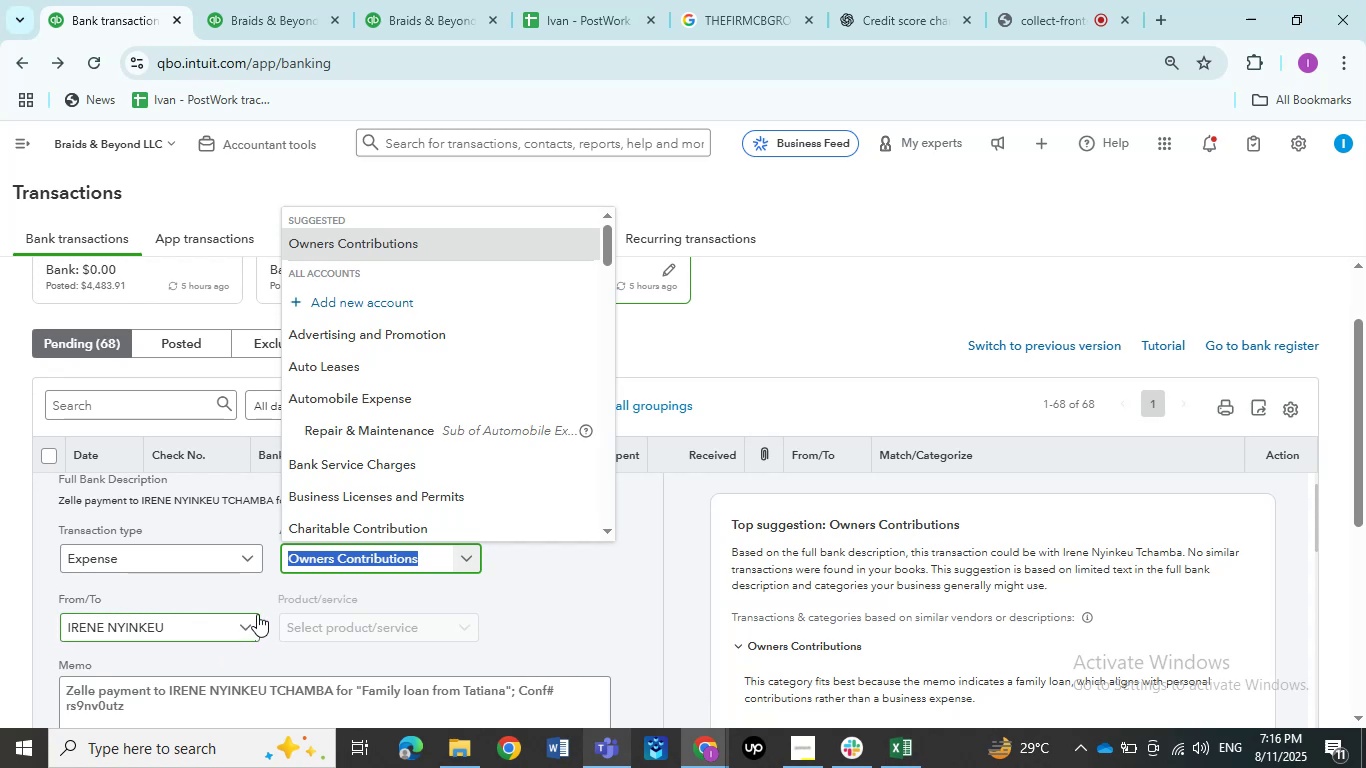 
type(Ask my)
 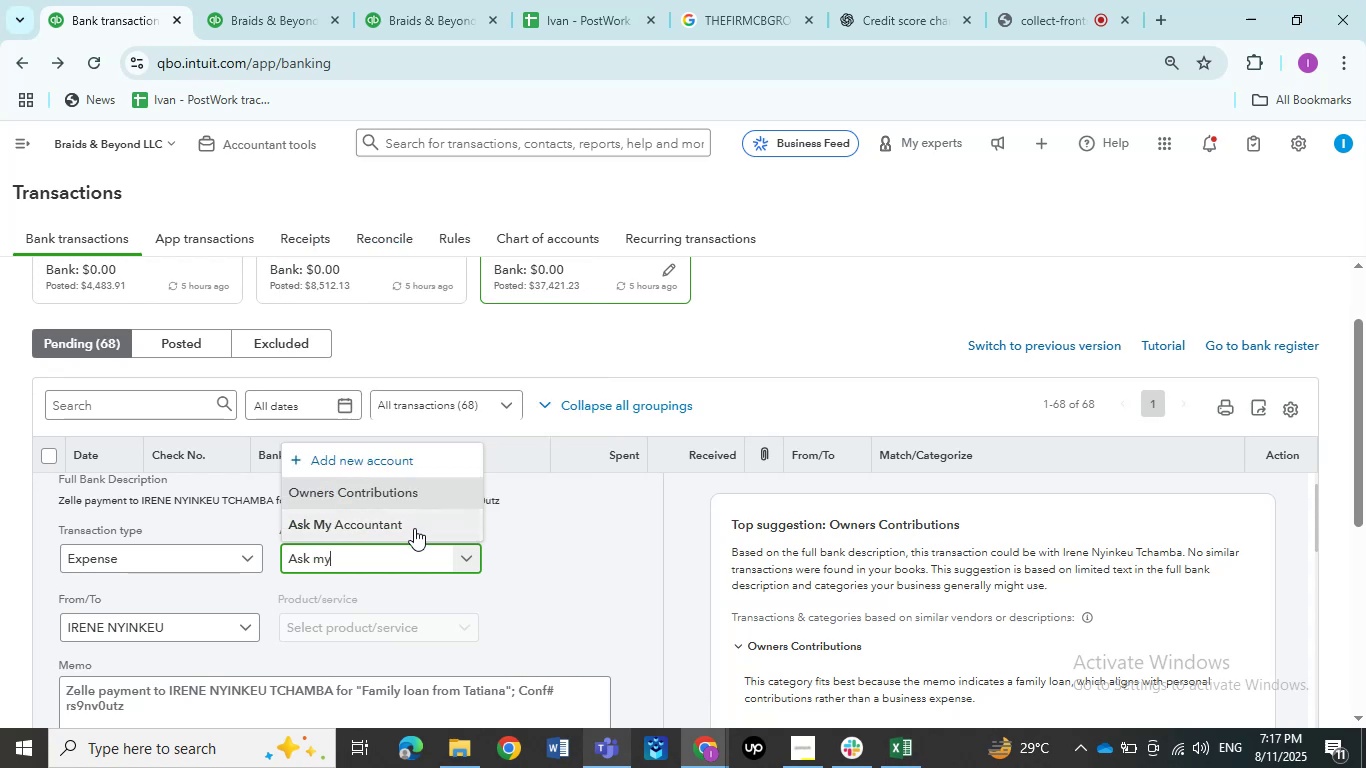 
left_click([414, 528])
 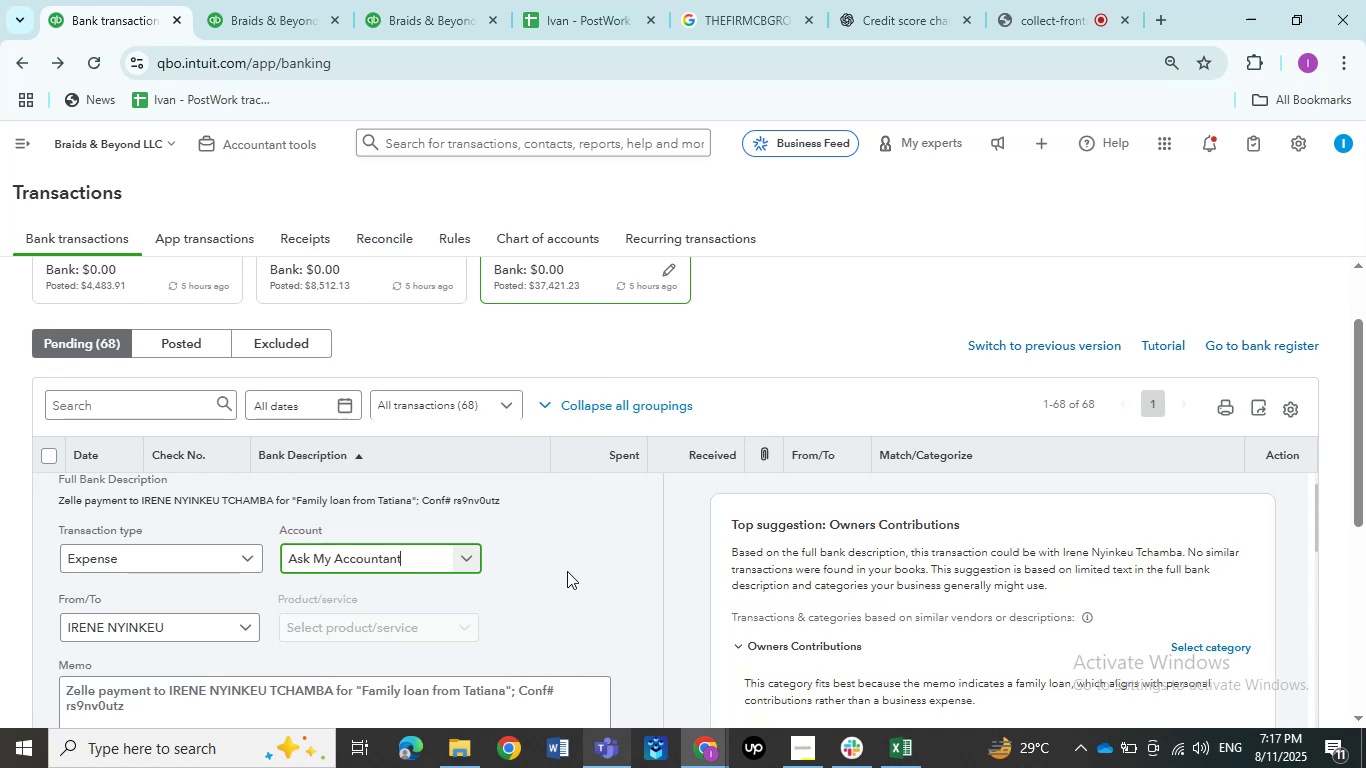 
scroll: coordinate [538, 578], scroll_direction: up, amount: 2.0
 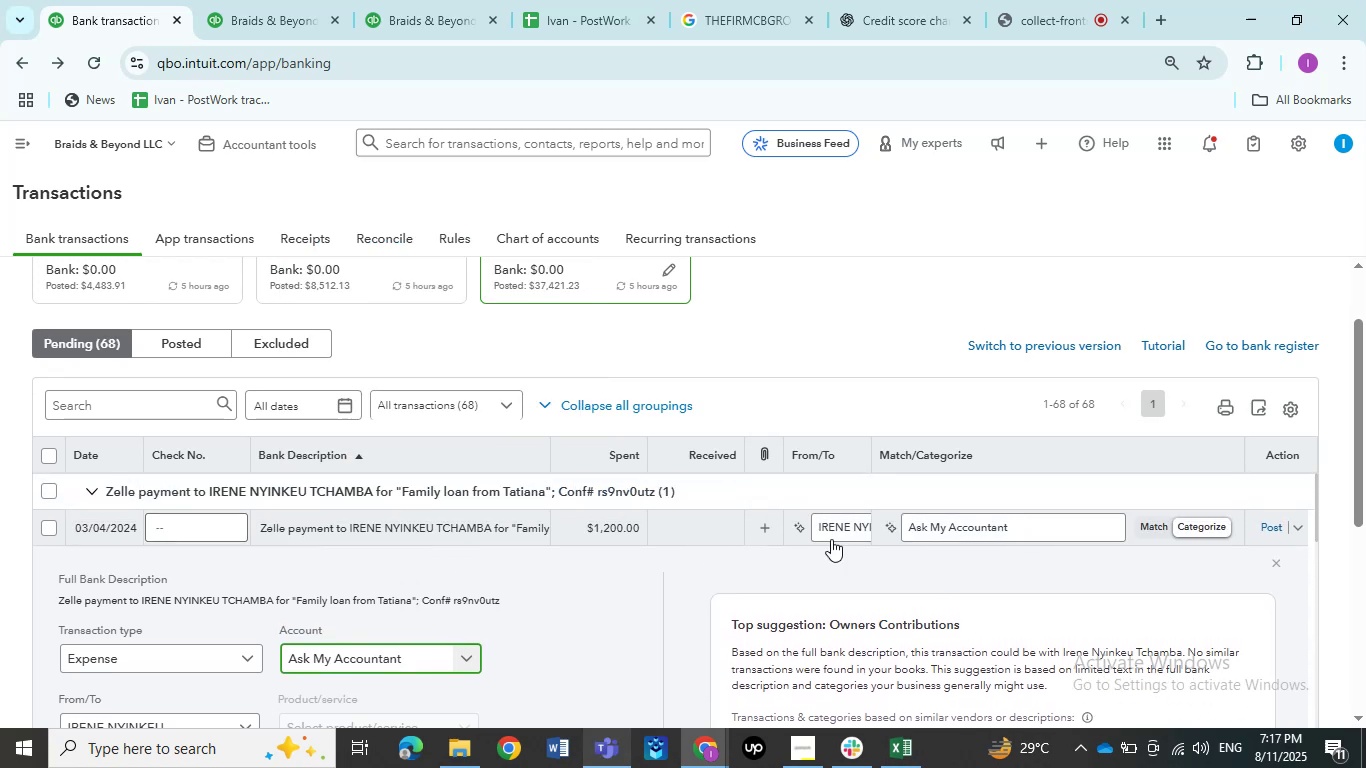 
left_click([1265, 520])
 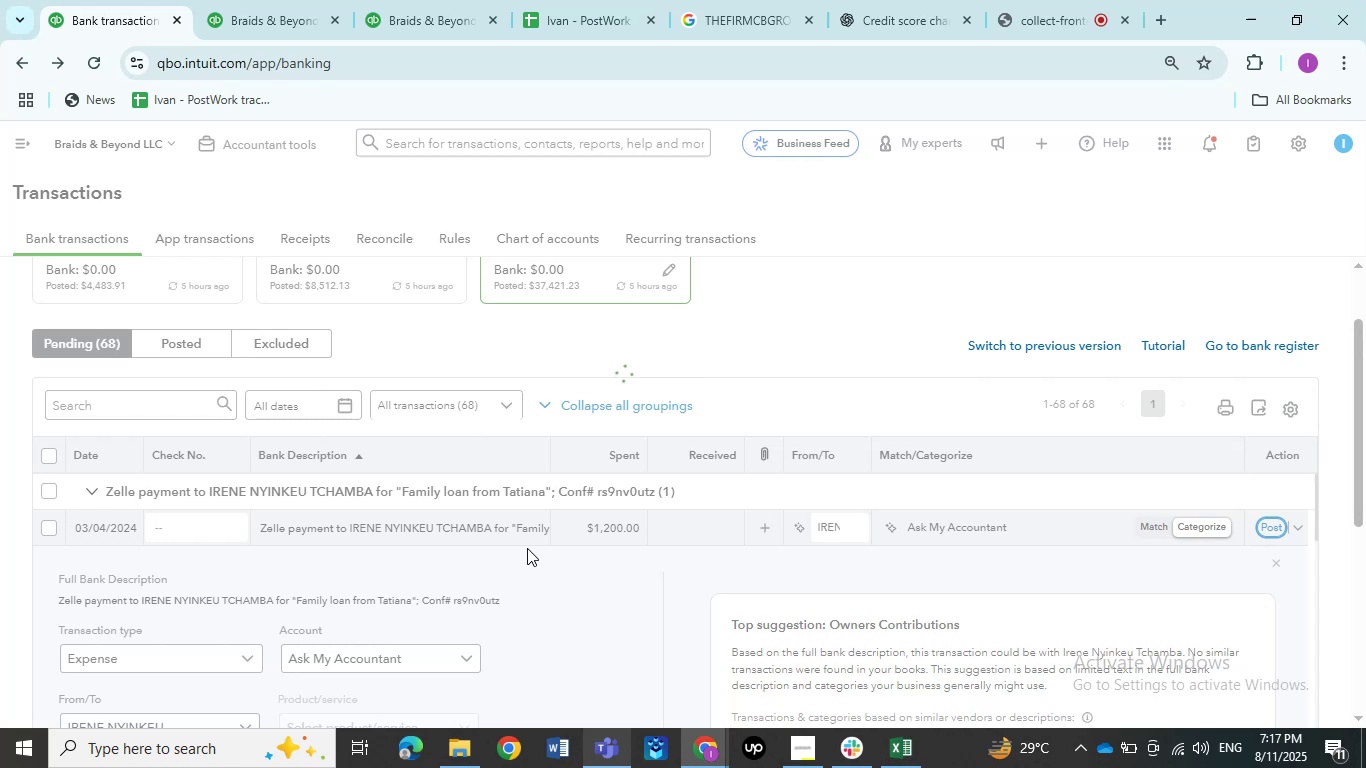 
wait(5.68)
 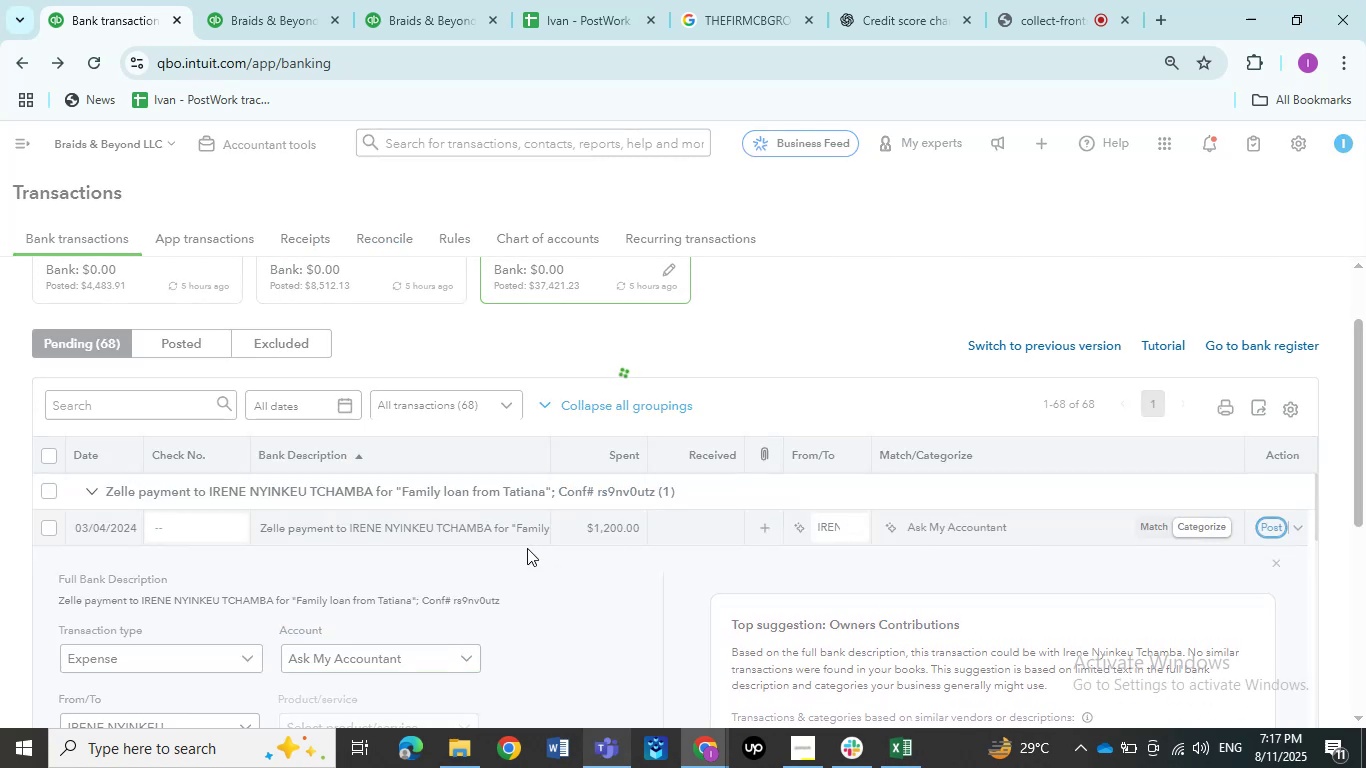 
left_click([510, 538])
 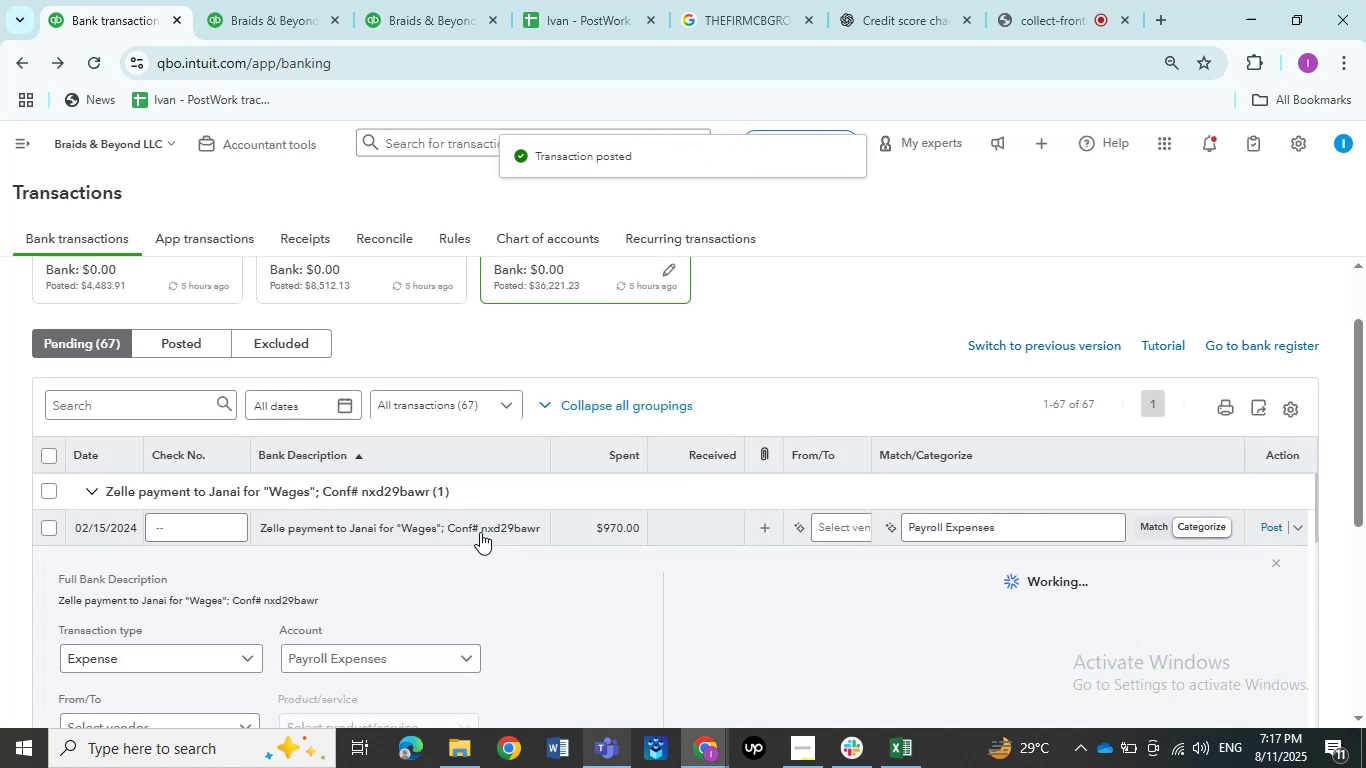 
scroll: coordinate [540, 602], scroll_direction: down, amount: 4.0
 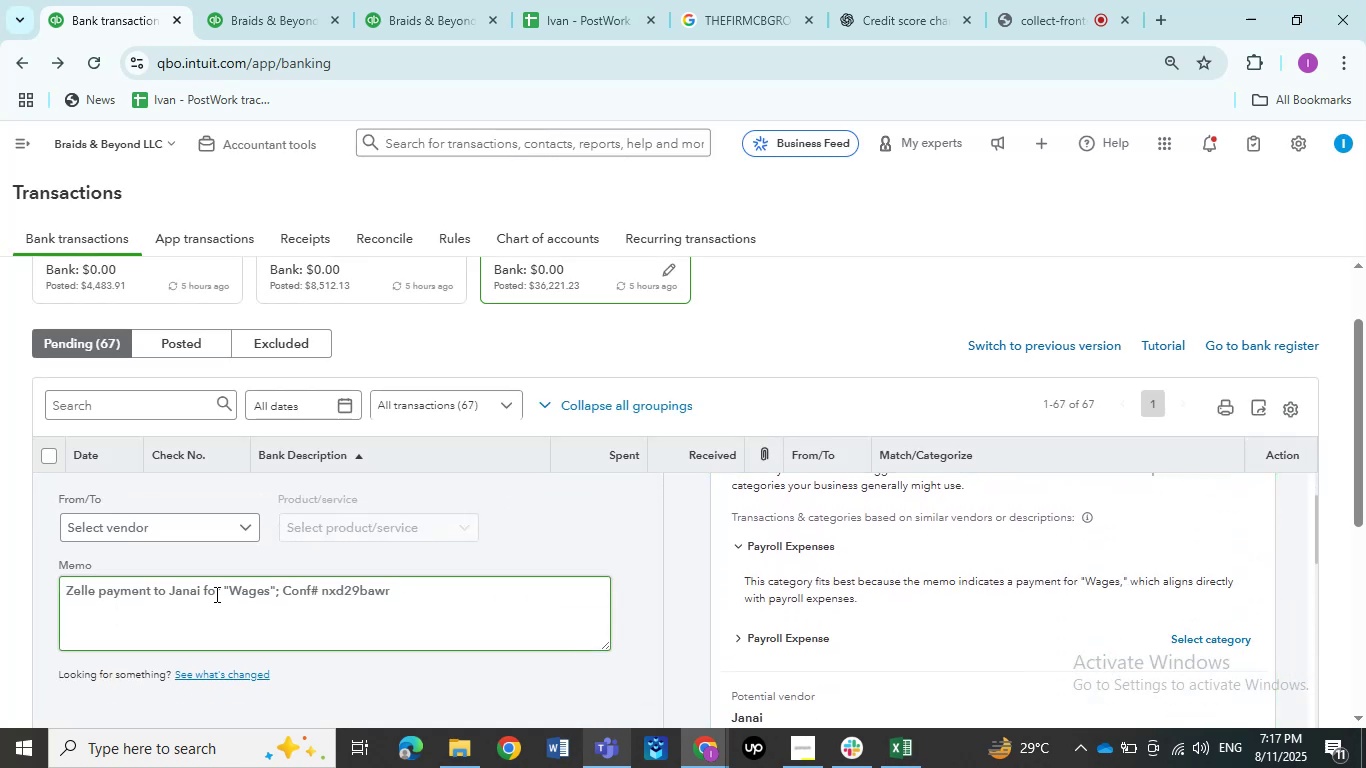 
left_click_drag(start_coordinate=[199, 589], to_coordinate=[168, 589])
 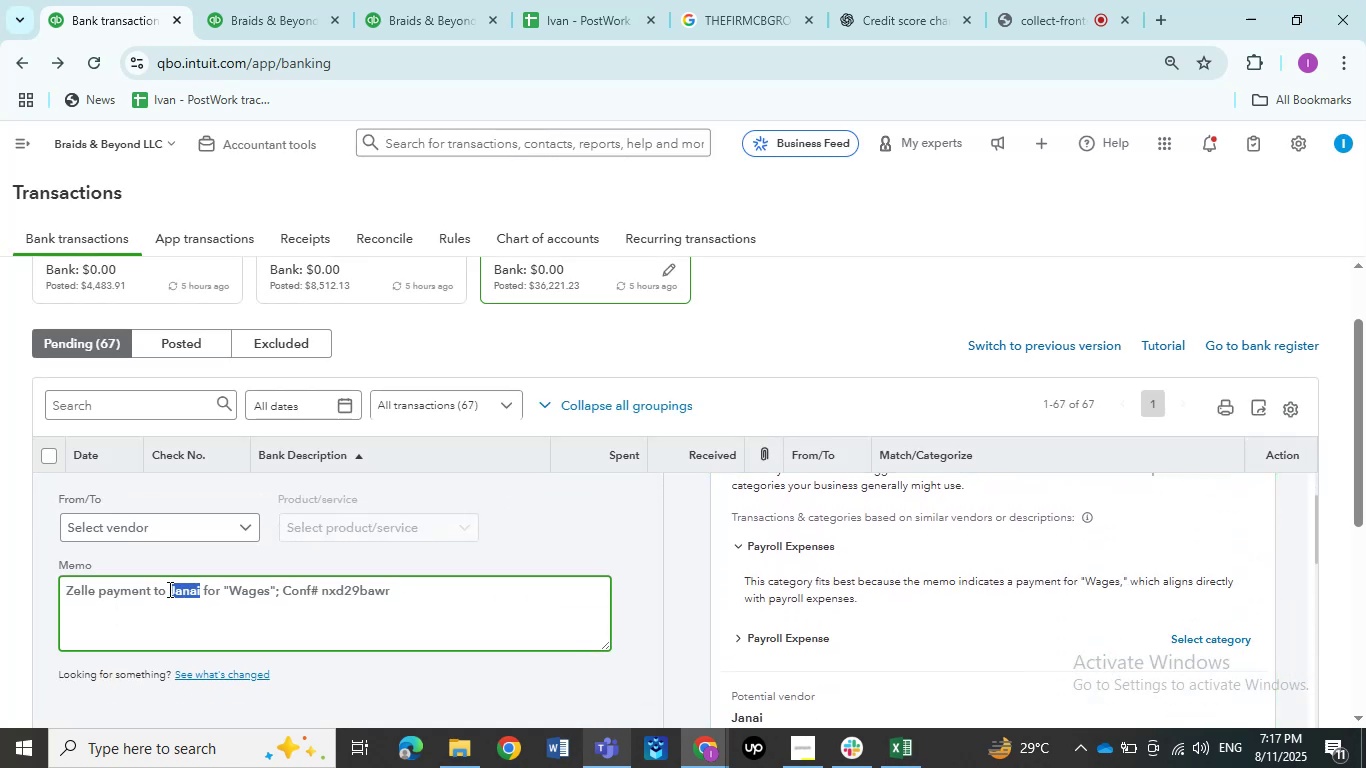 
key(Control+C)
 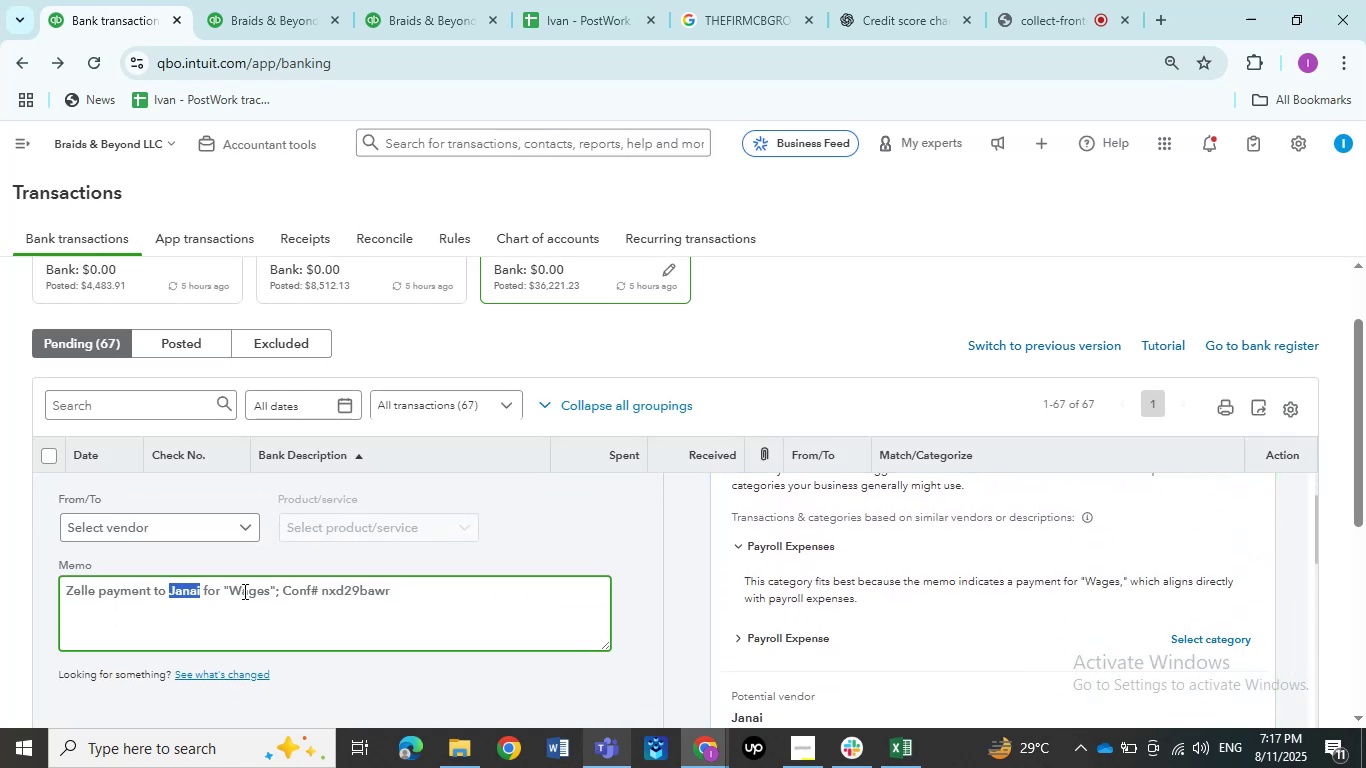 
key(Control+C)
 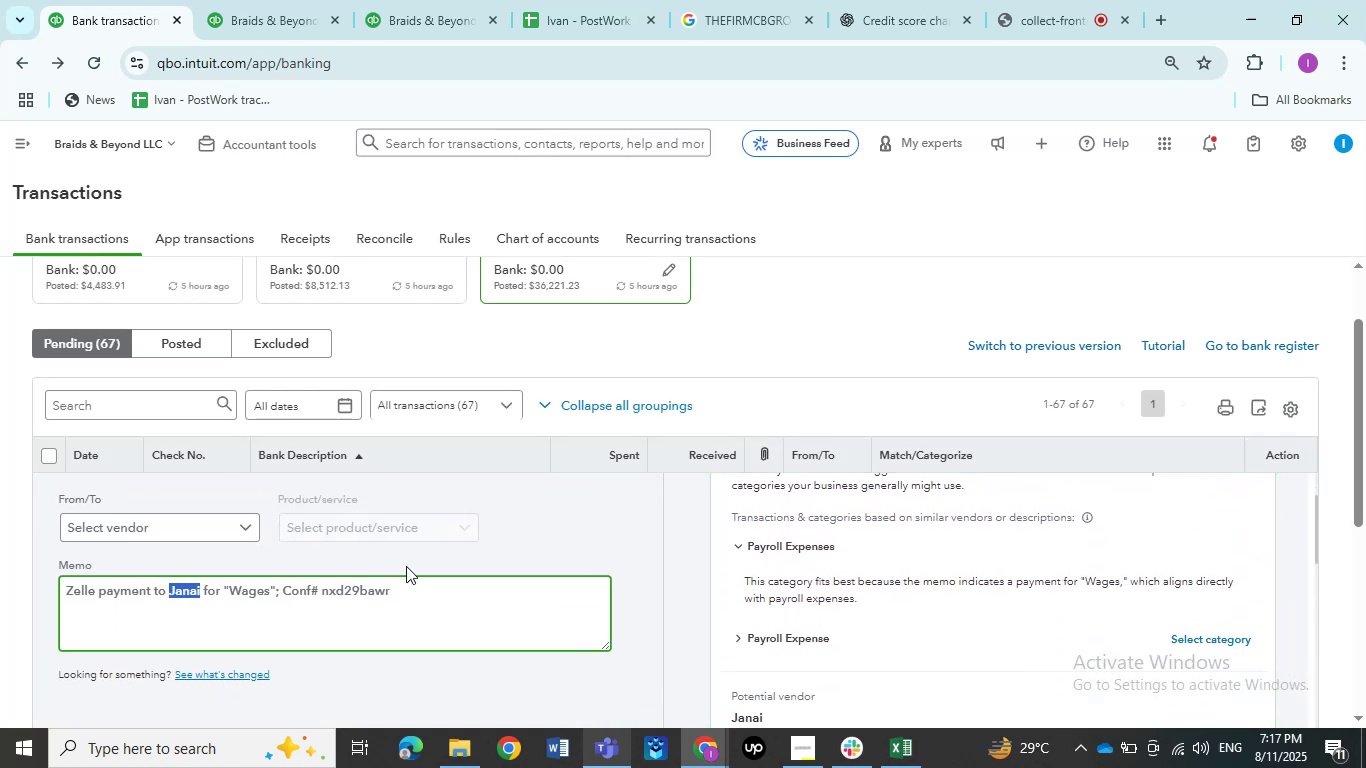 
scroll: coordinate [426, 547], scroll_direction: up, amount: 3.0
 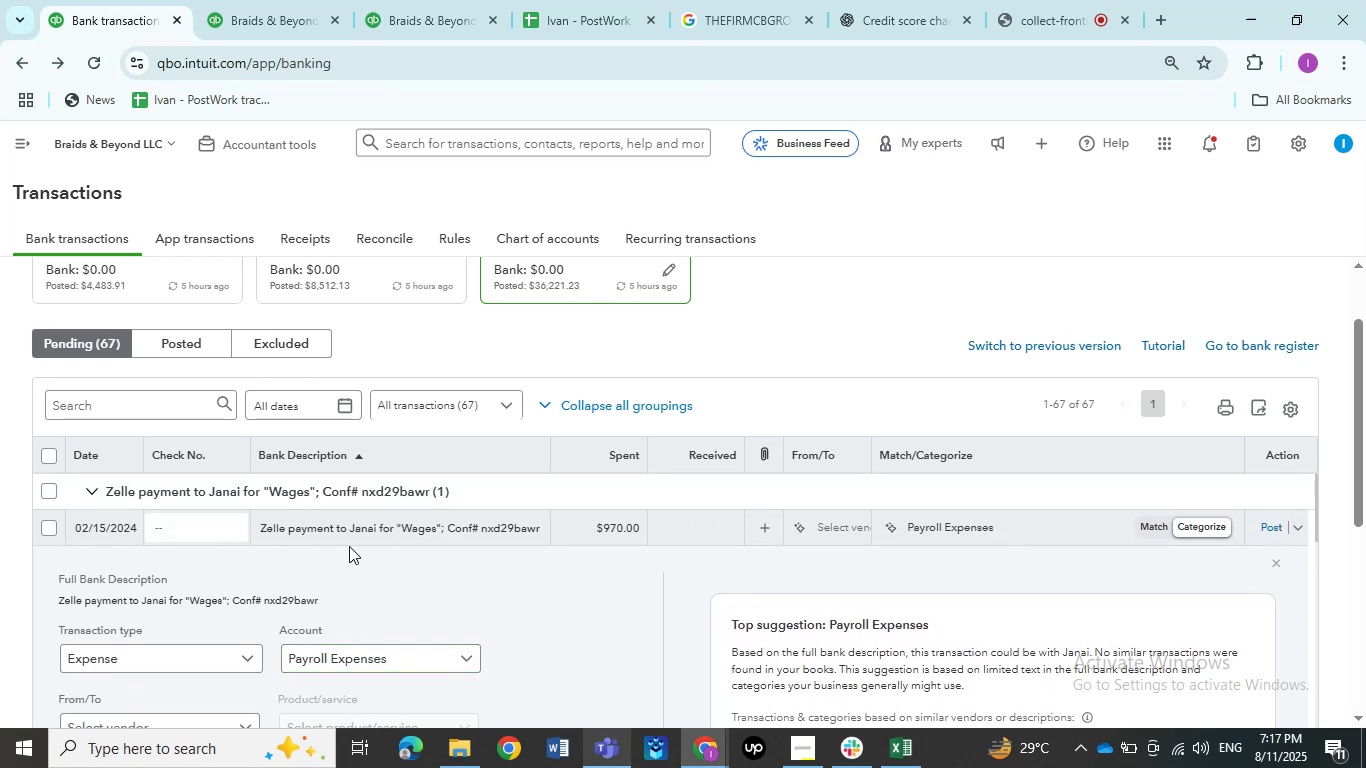 
left_click([338, 528])
 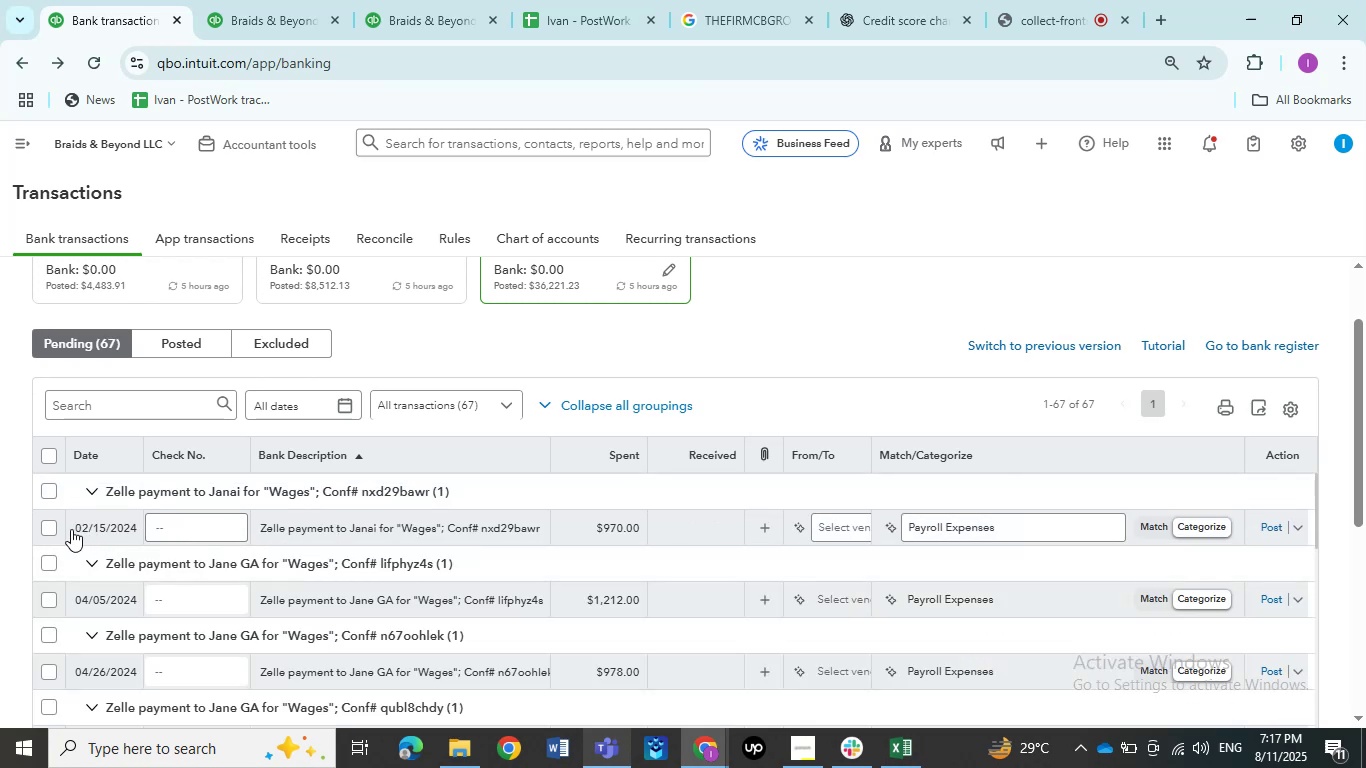 
left_click([42, 529])
 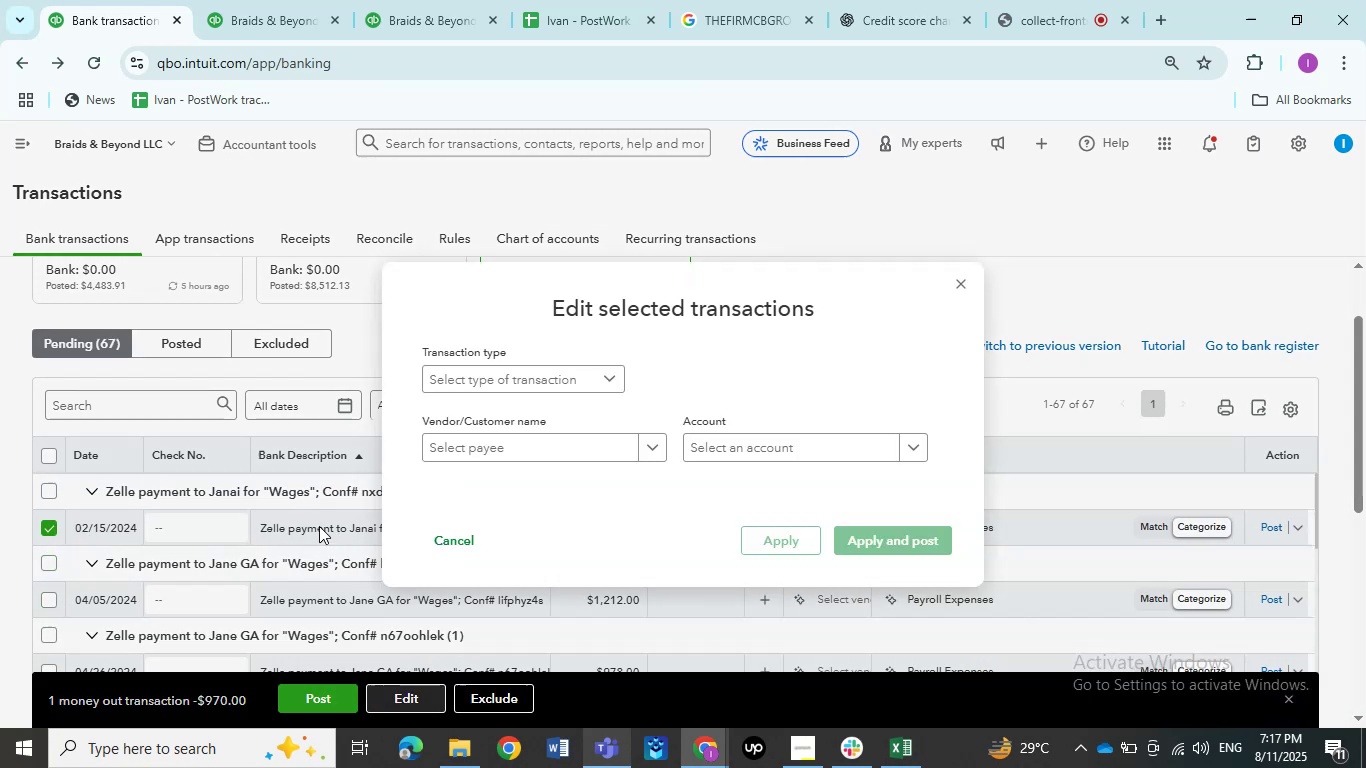 
left_click([470, 384])
 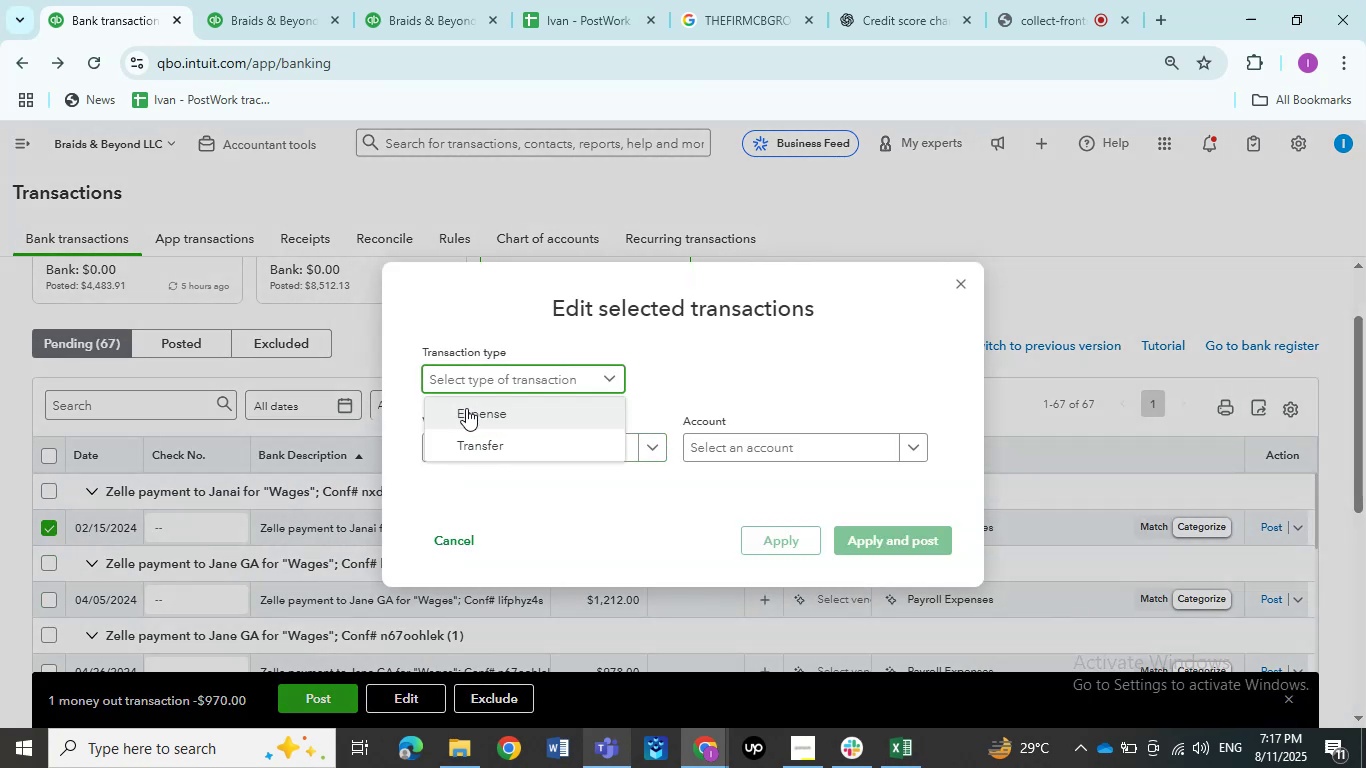 
left_click([466, 408])
 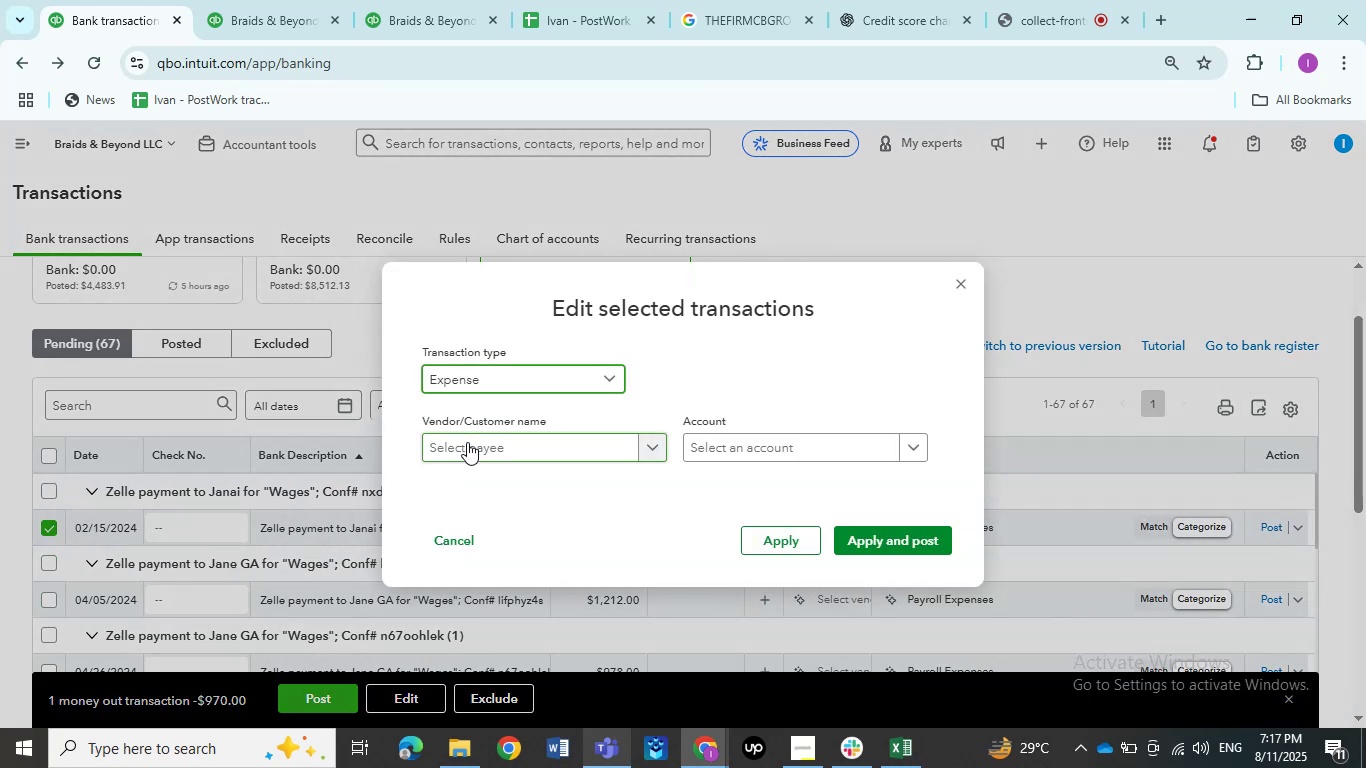 
left_click([467, 442])
 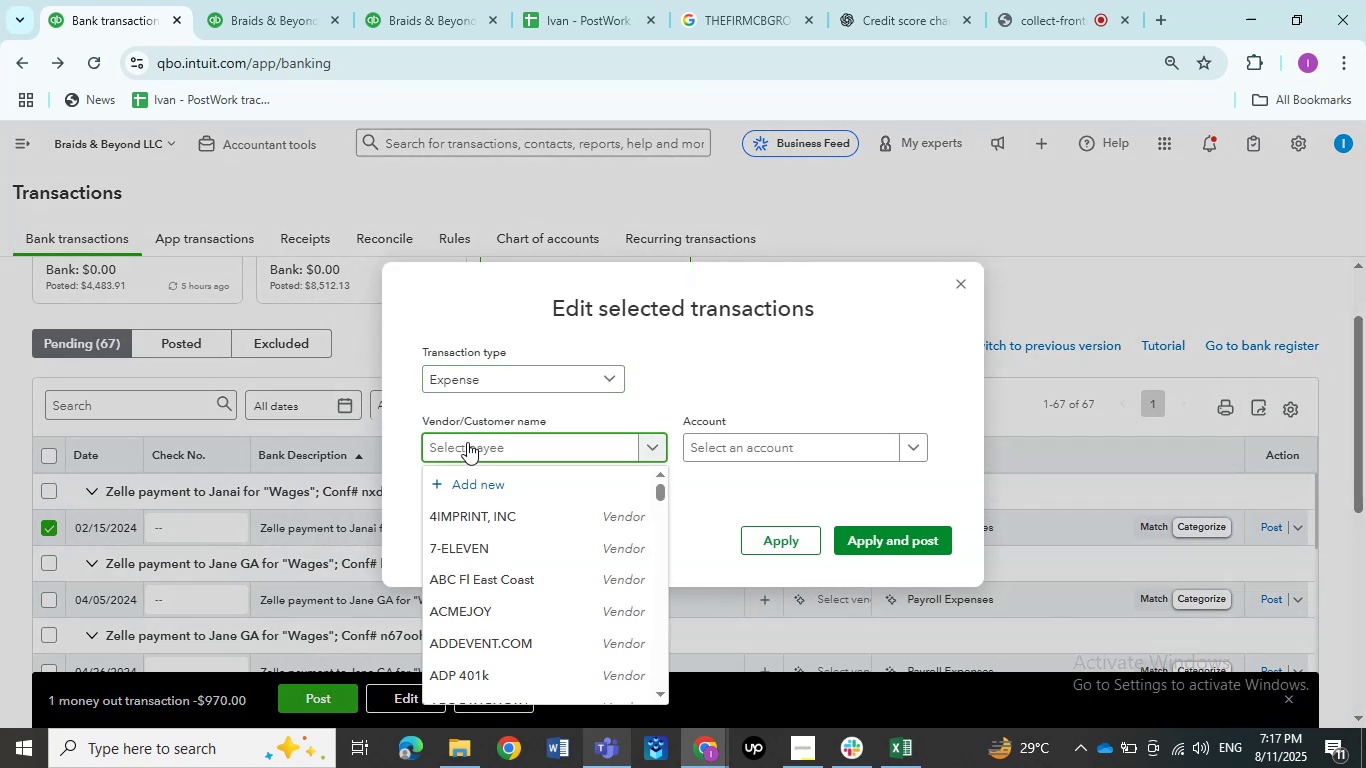 
key(Control+V)
 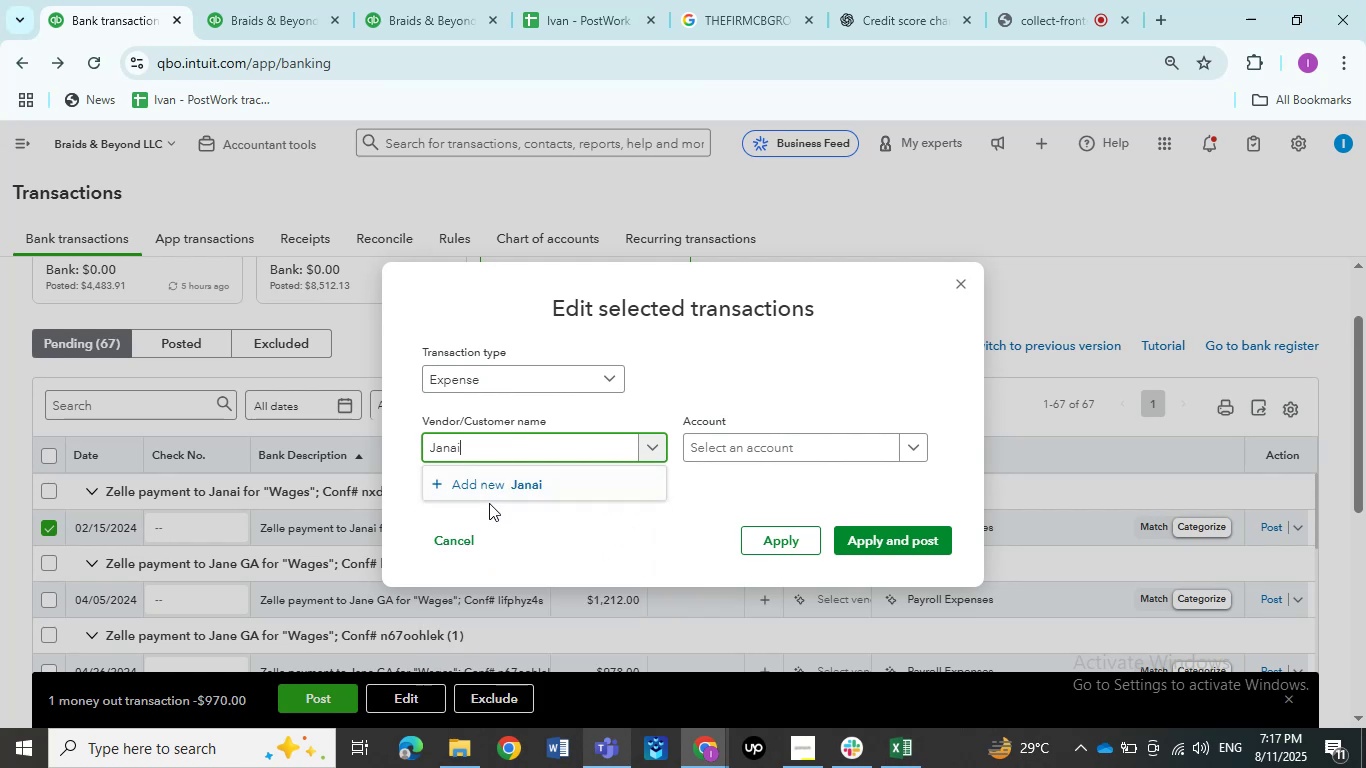 
left_click([489, 489])
 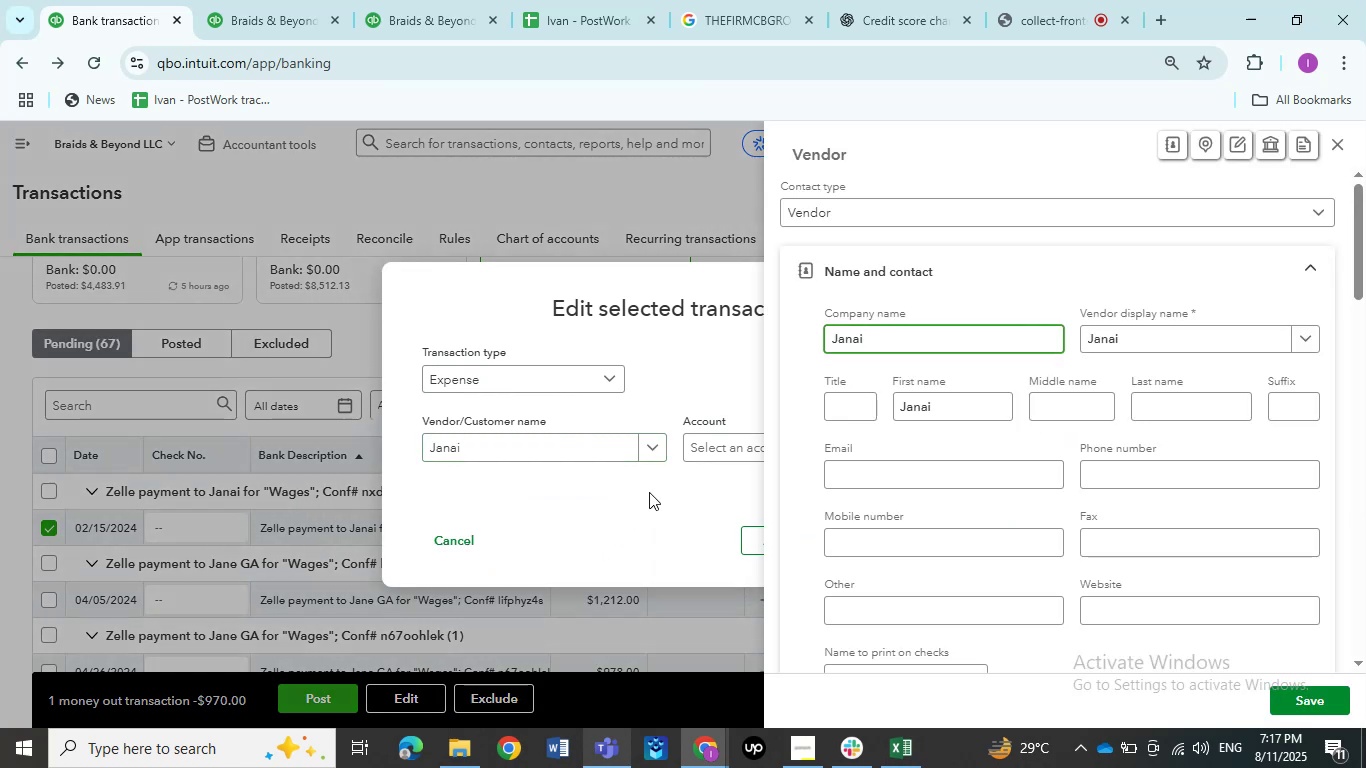 
left_click([1294, 691])
 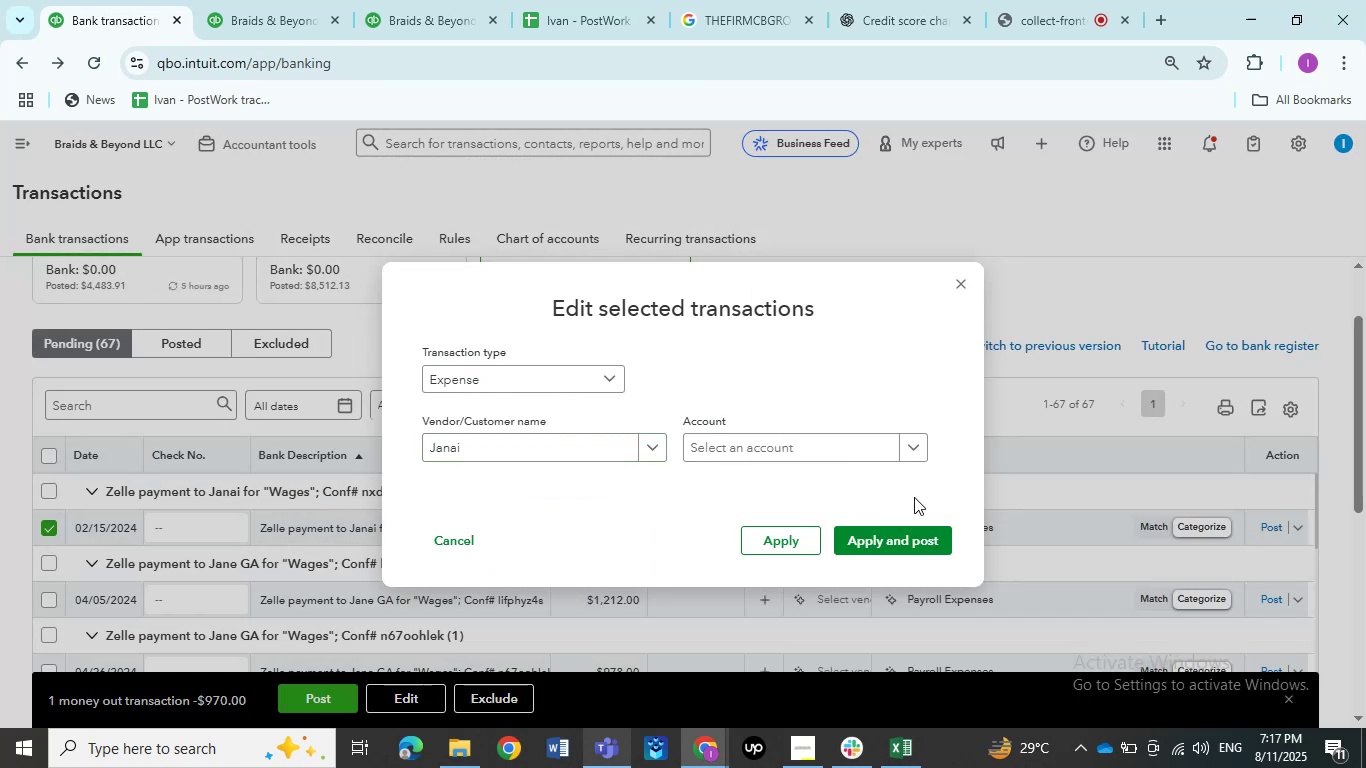 
left_click([846, 437])
 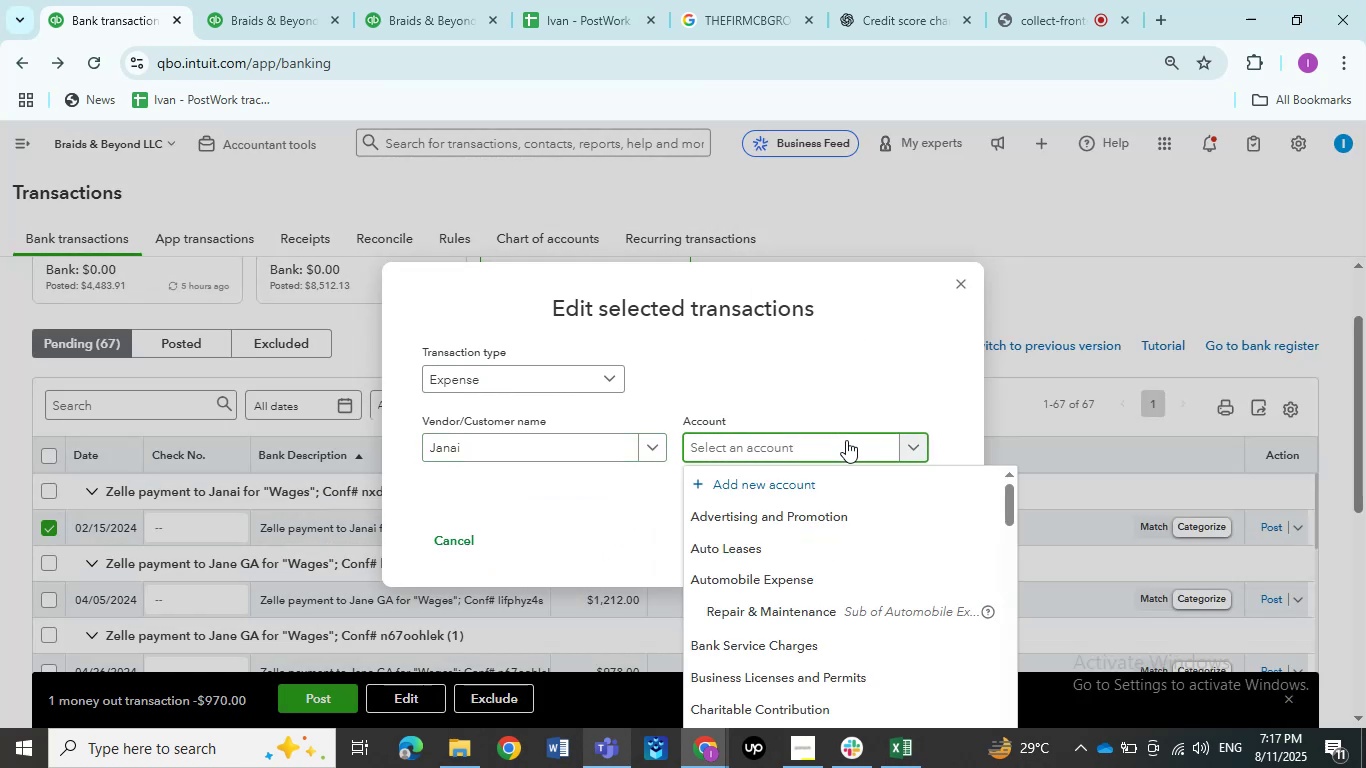 
hold_key(key=ShiftLeft, duration=0.52)
 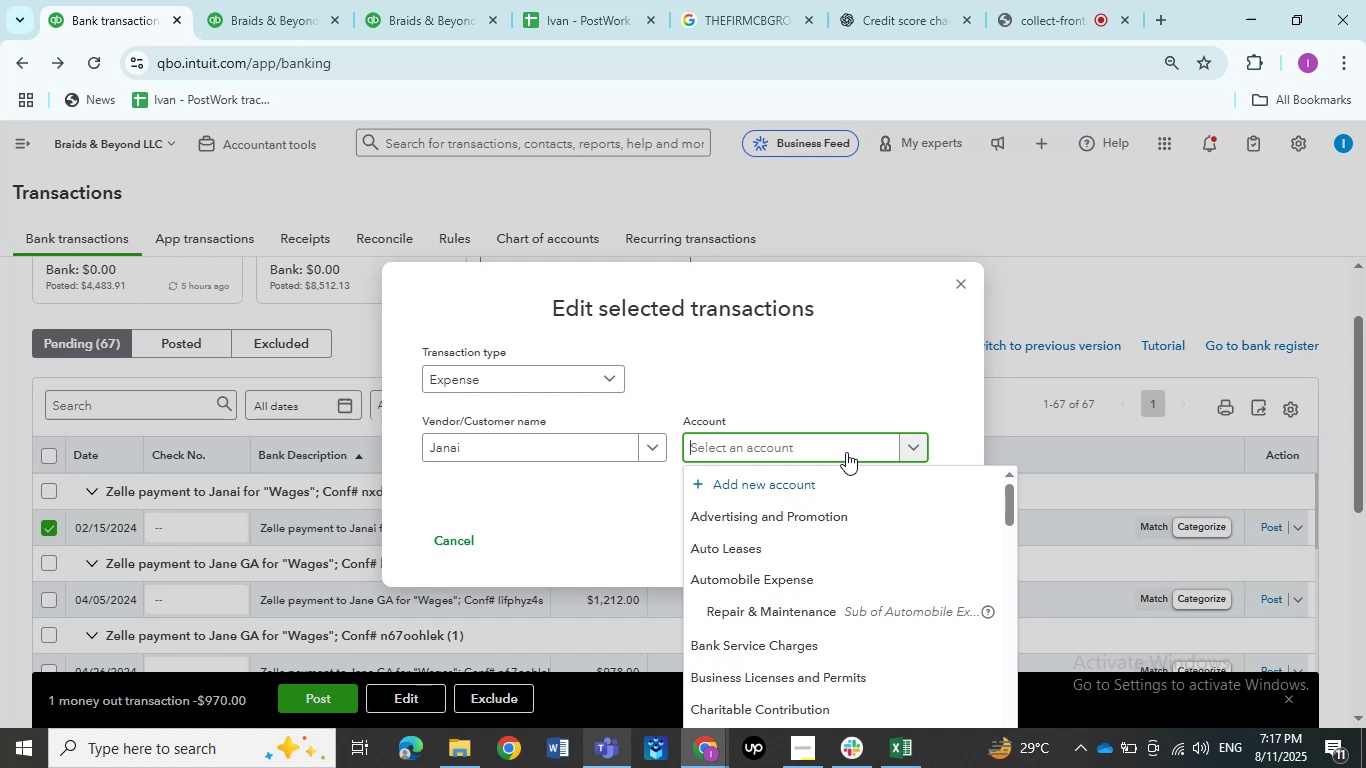 
type(wages)
 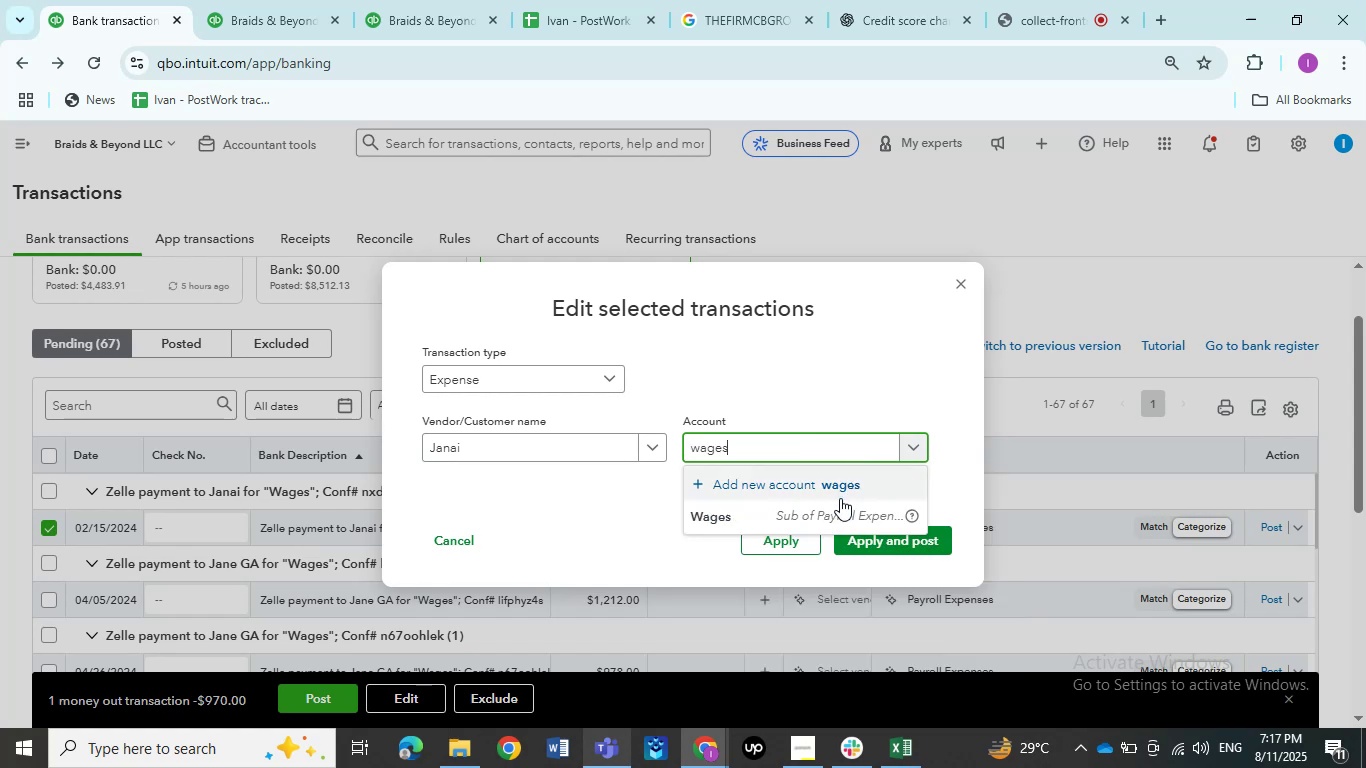 
left_click([838, 501])
 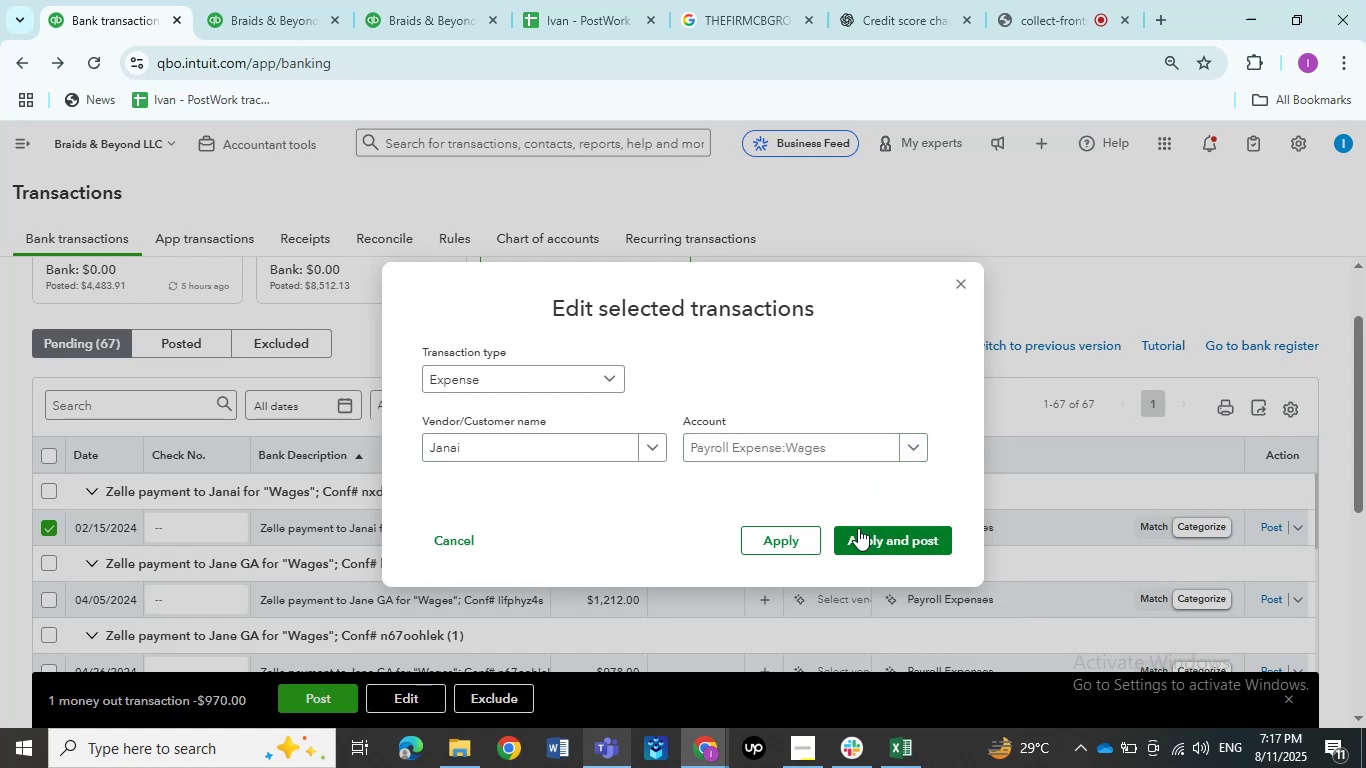 
left_click([858, 528])
 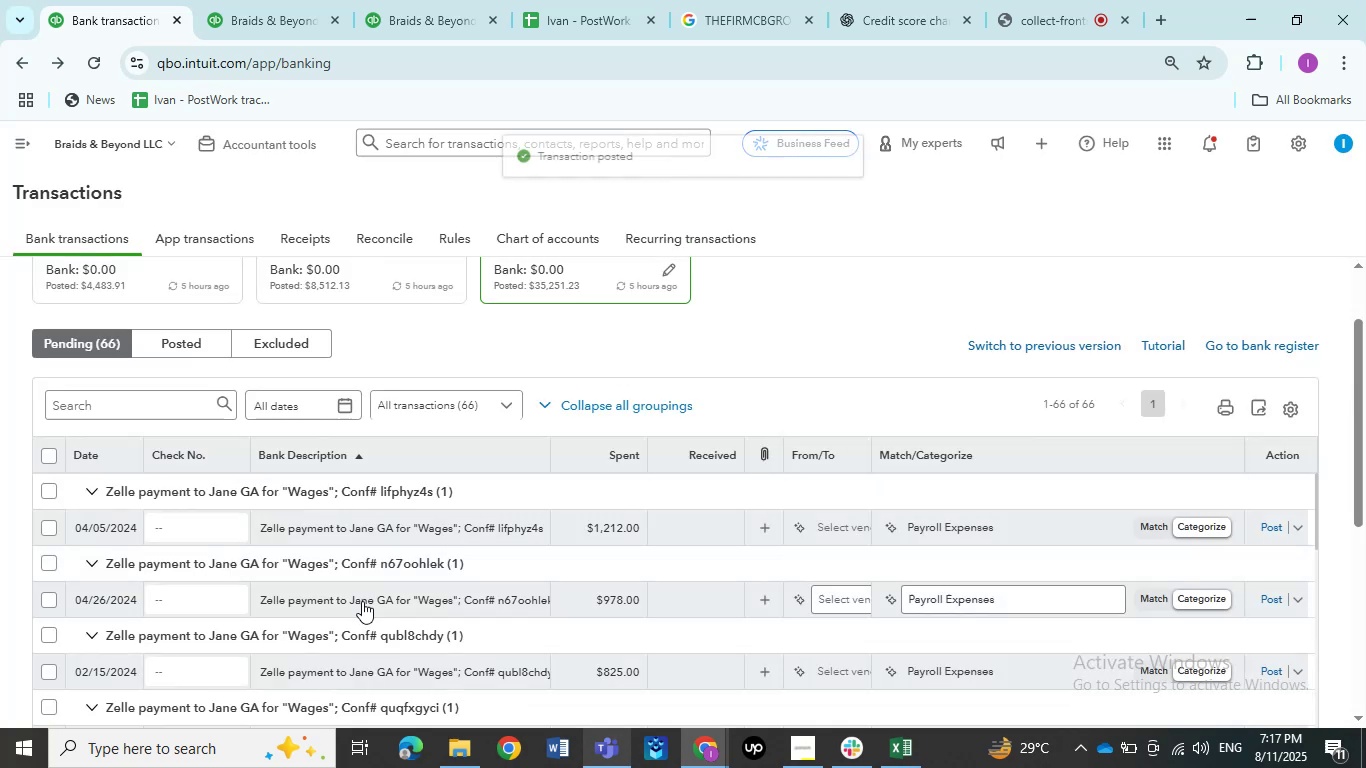 
left_click([344, 536])
 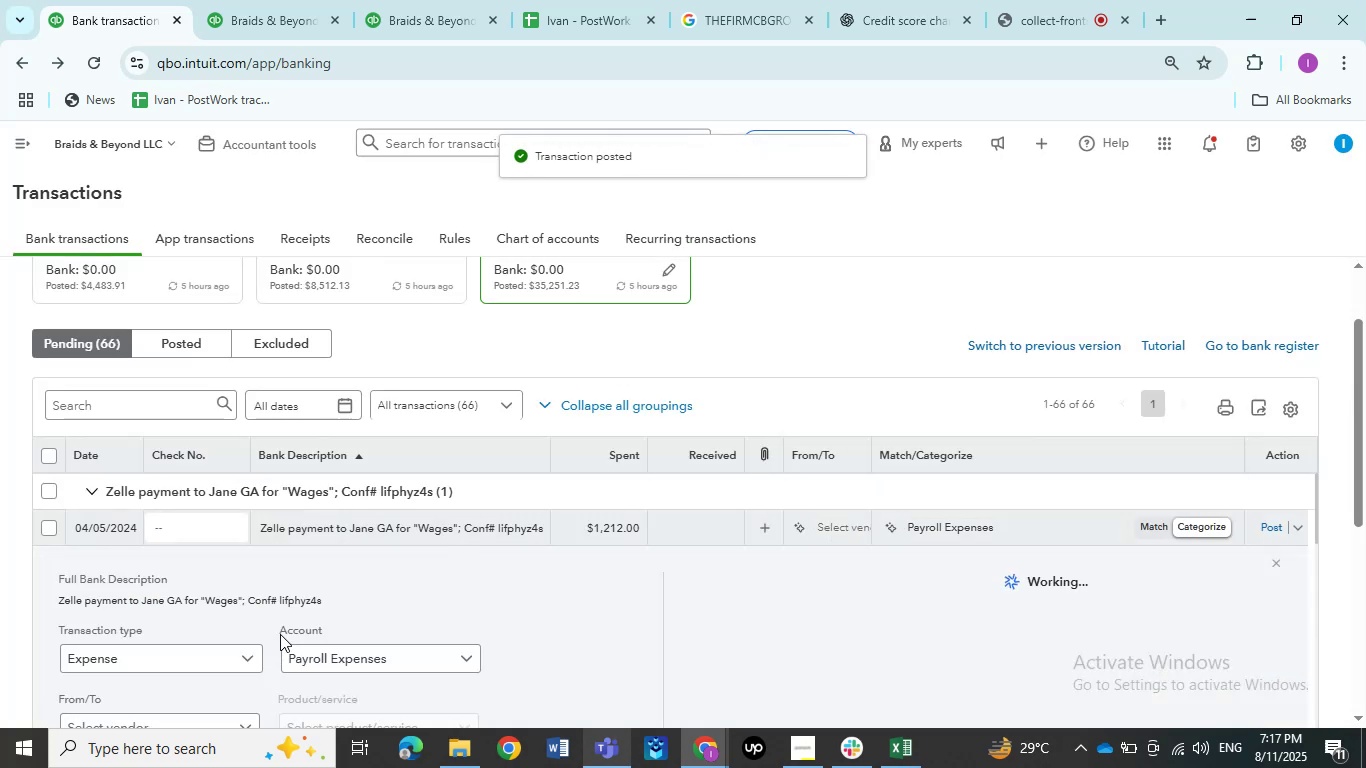 
scroll: coordinate [283, 631], scroll_direction: down, amount: 2.0
 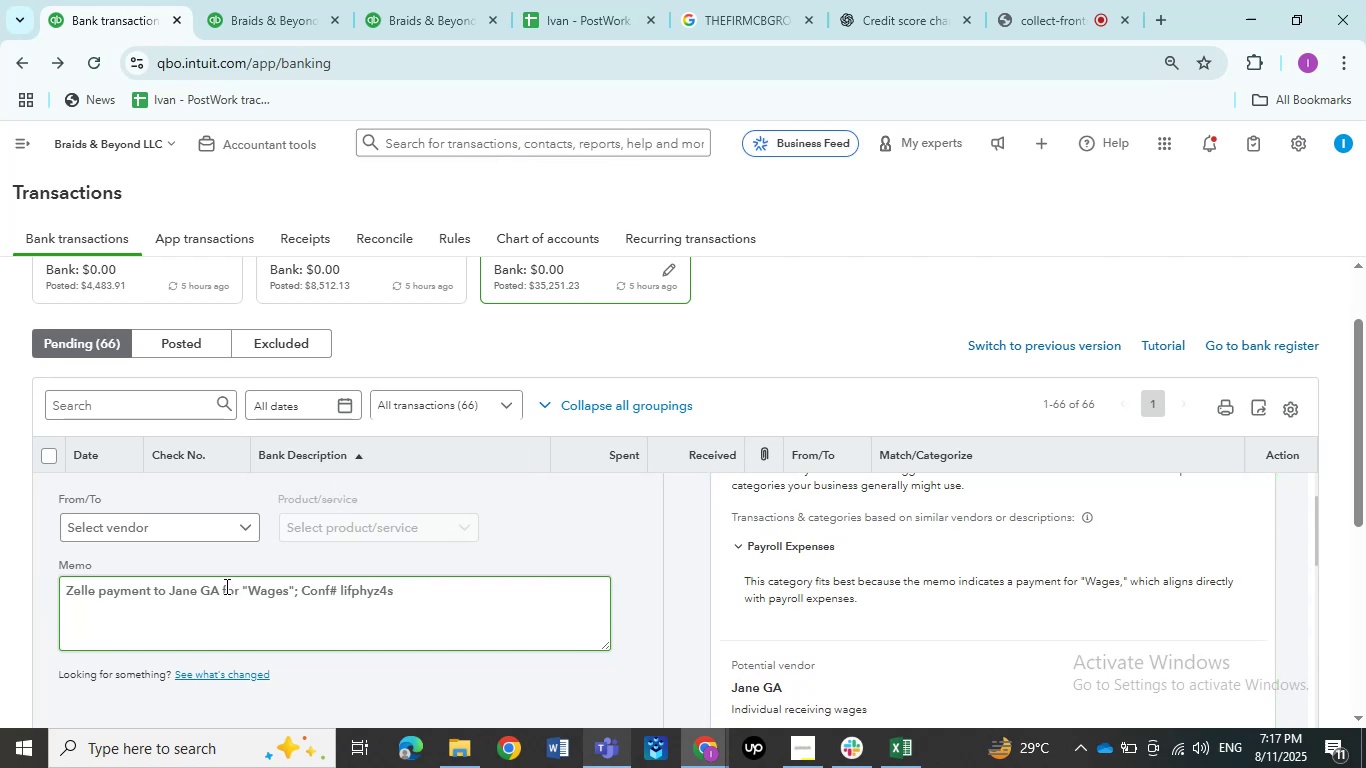 
left_click_drag(start_coordinate=[217, 590], to_coordinate=[172, 588])
 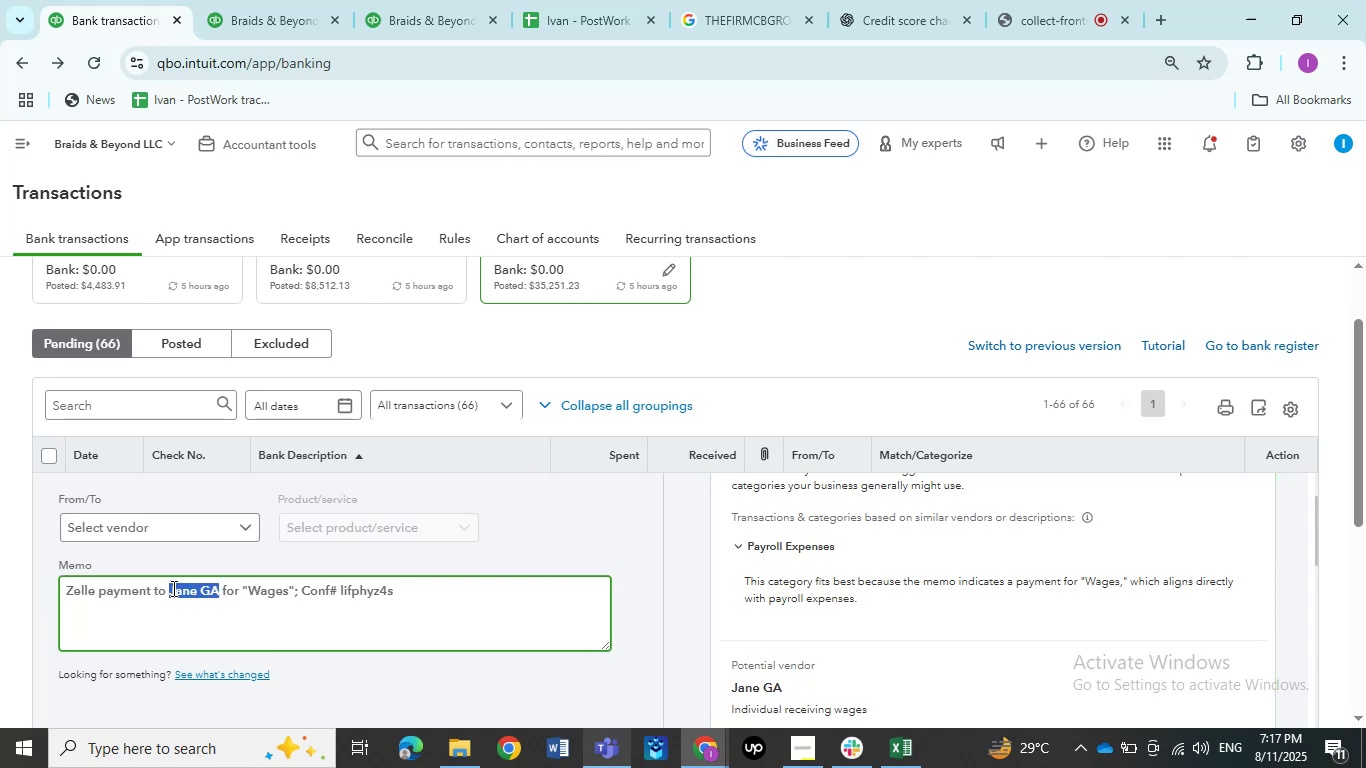 
key(Control+C)
 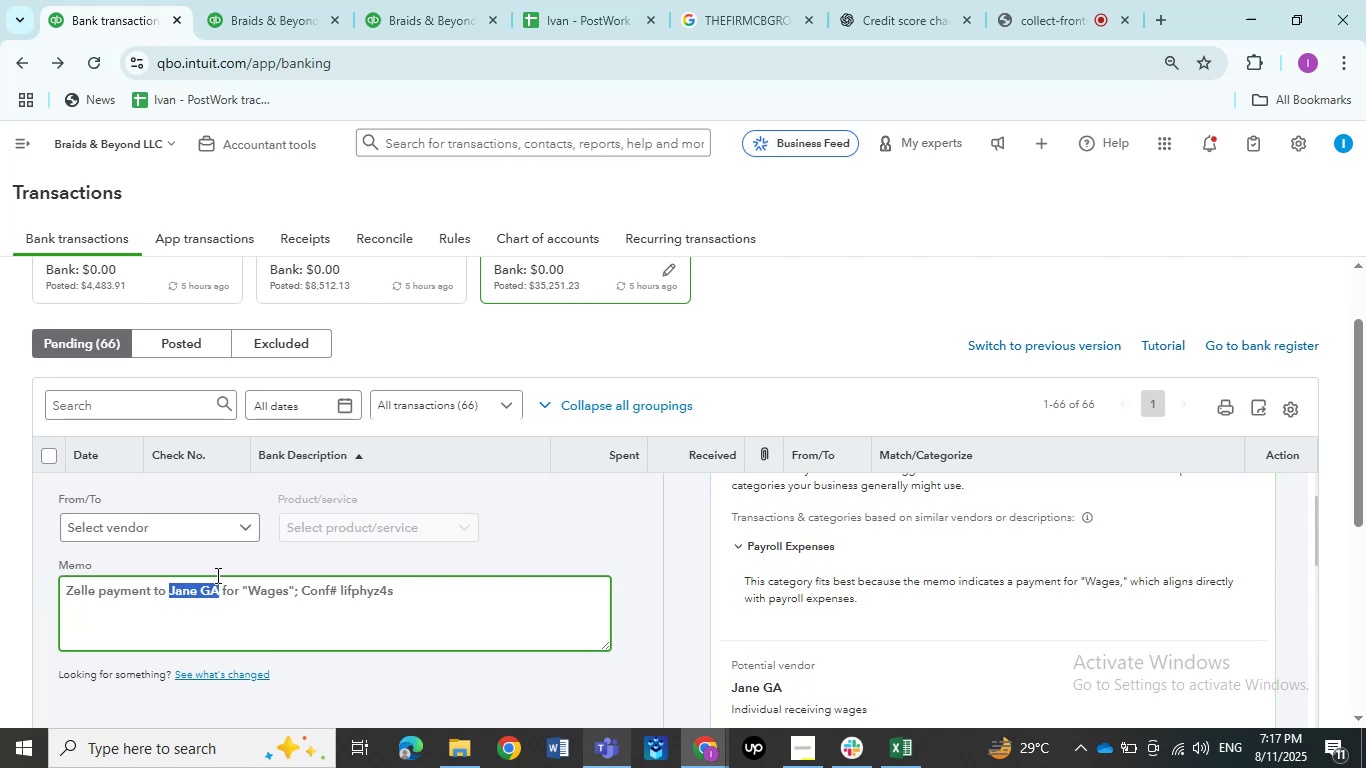 
key(Control+C)
 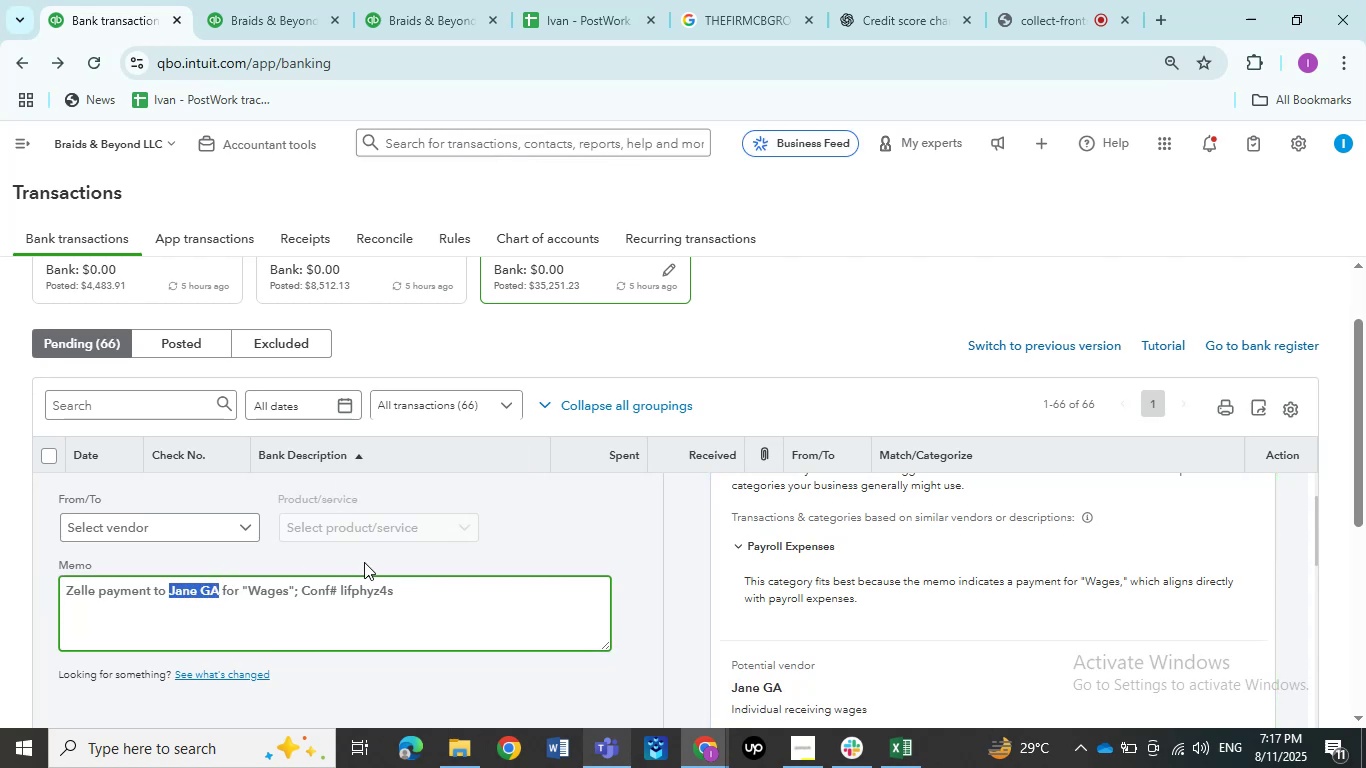 
scroll: coordinate [334, 573], scroll_direction: up, amount: 3.0
 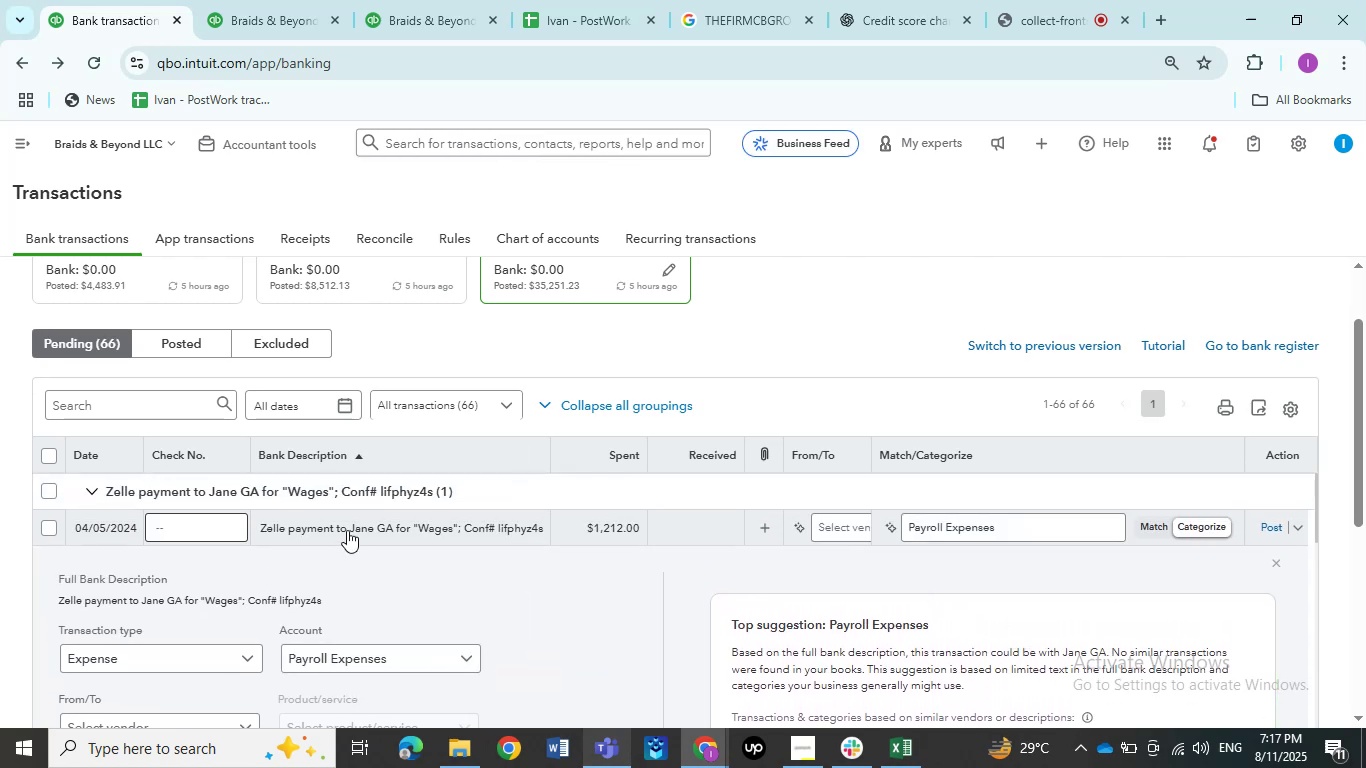 
left_click([347, 522])
 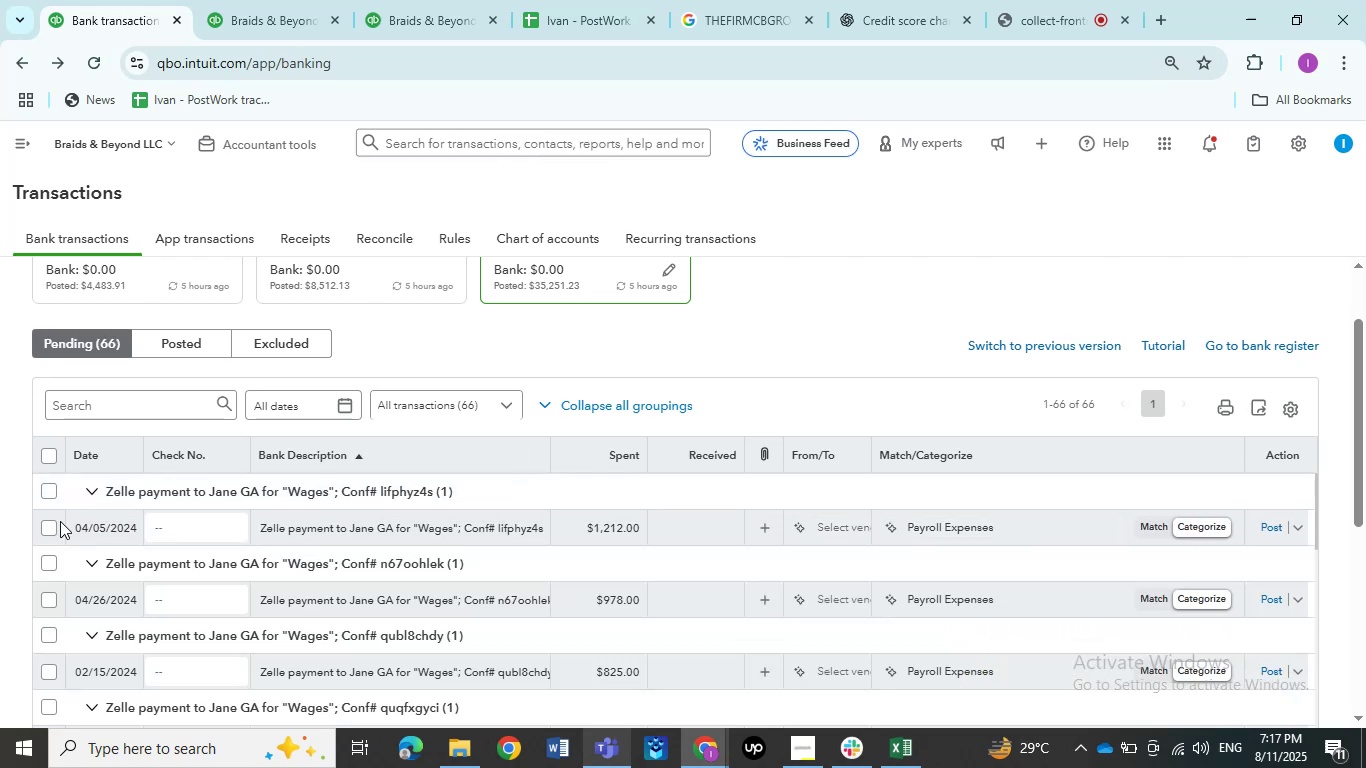 
left_click([50, 524])
 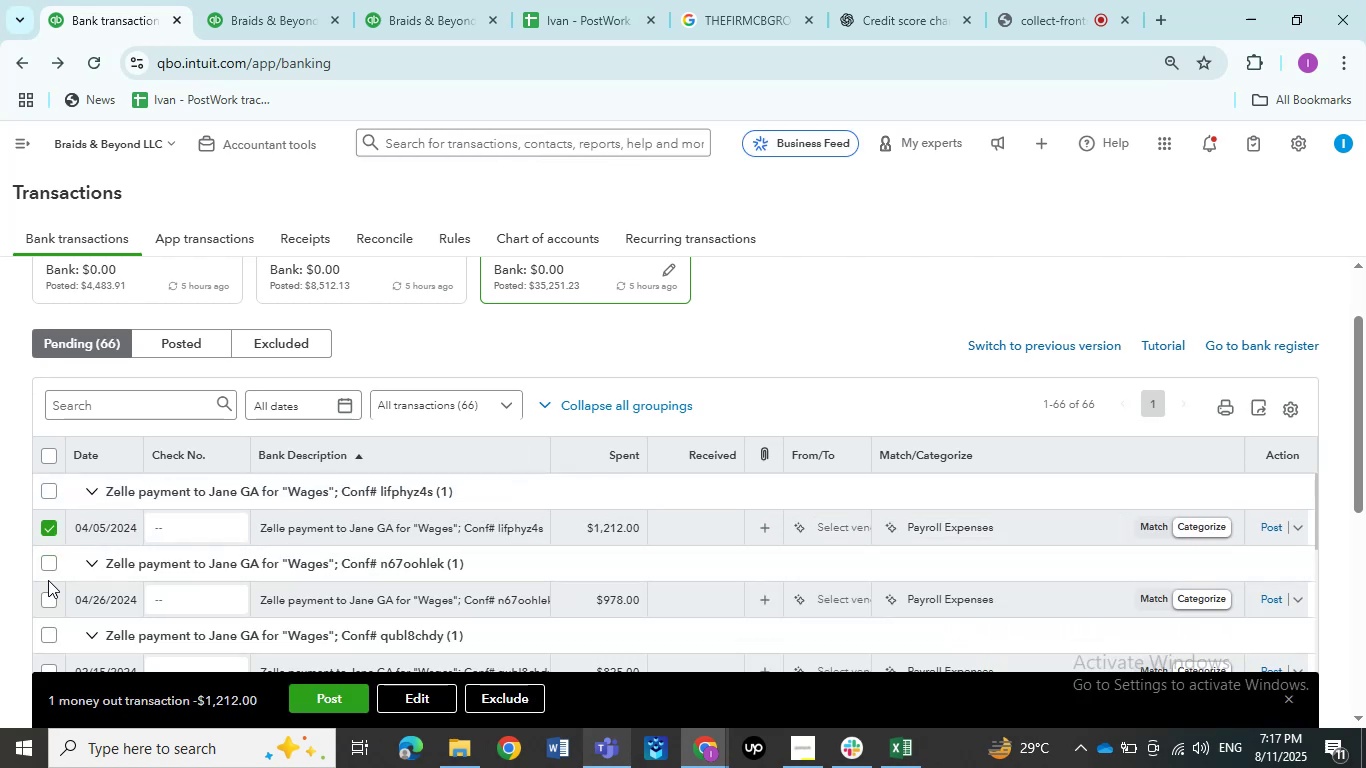 
left_click([48, 594])
 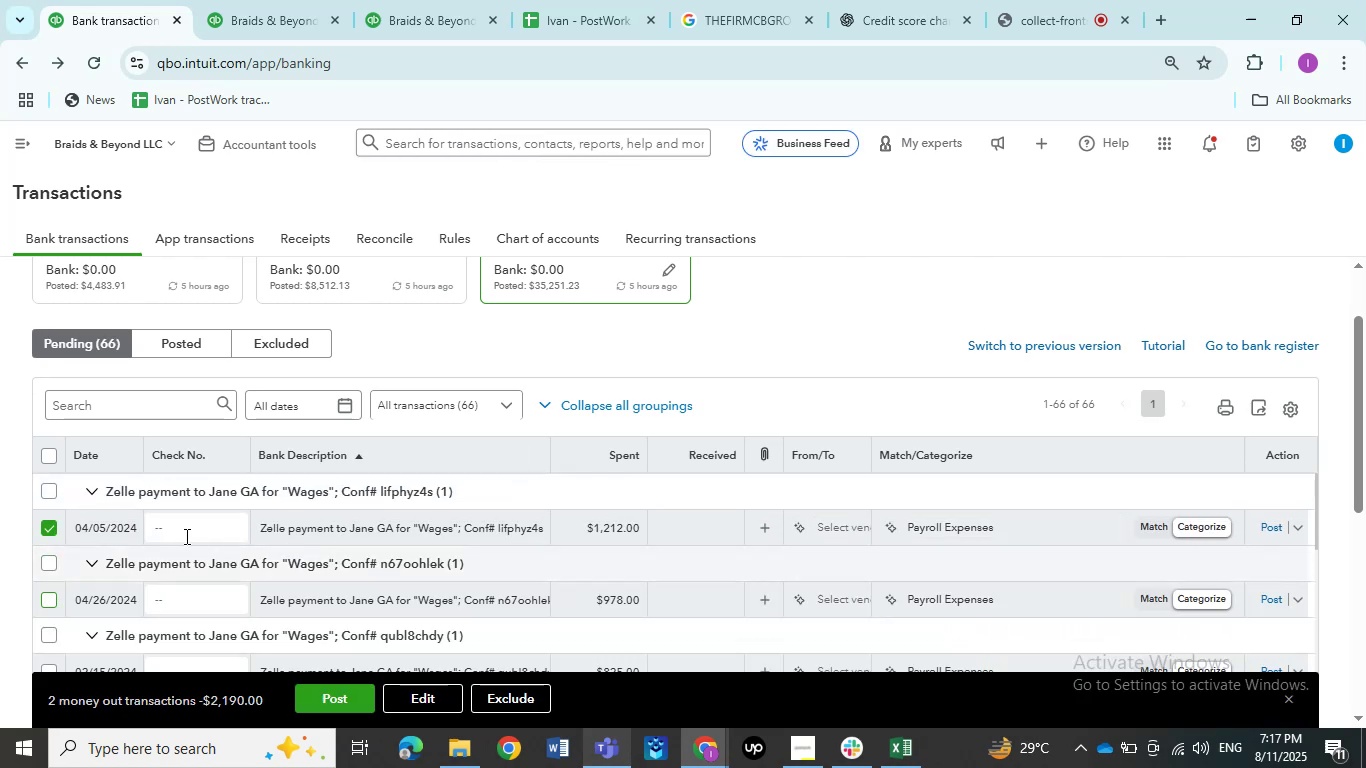 
scroll: coordinate [205, 533], scroll_direction: down, amount: 1.0
 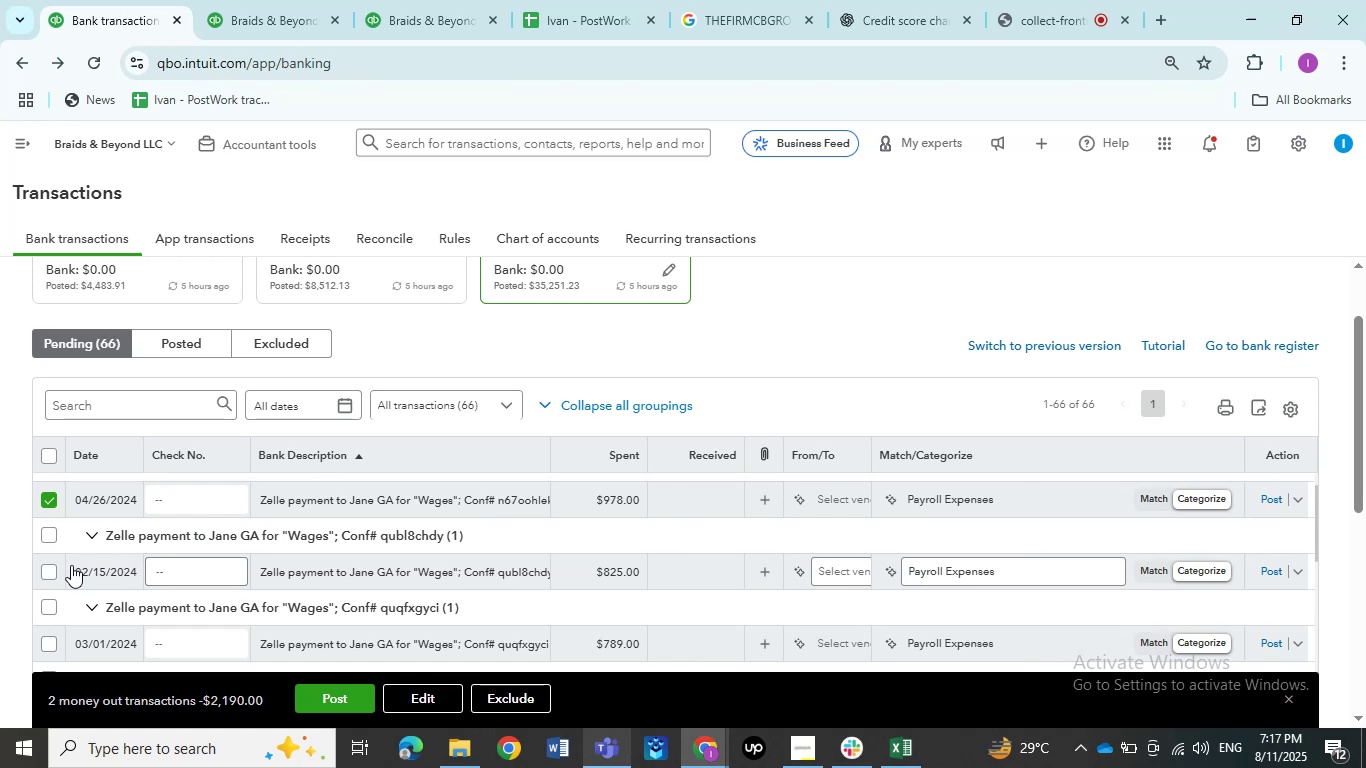 
left_click([44, 569])
 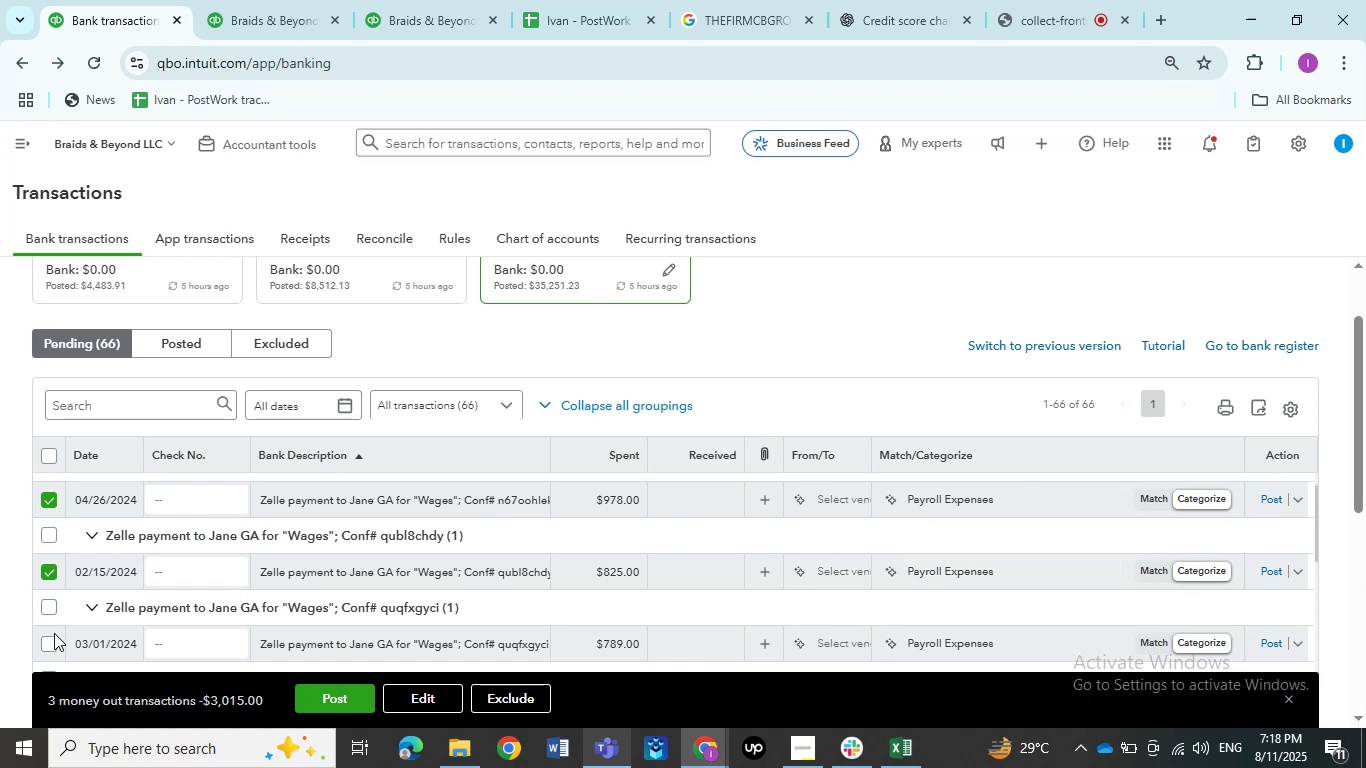 
left_click([52, 639])
 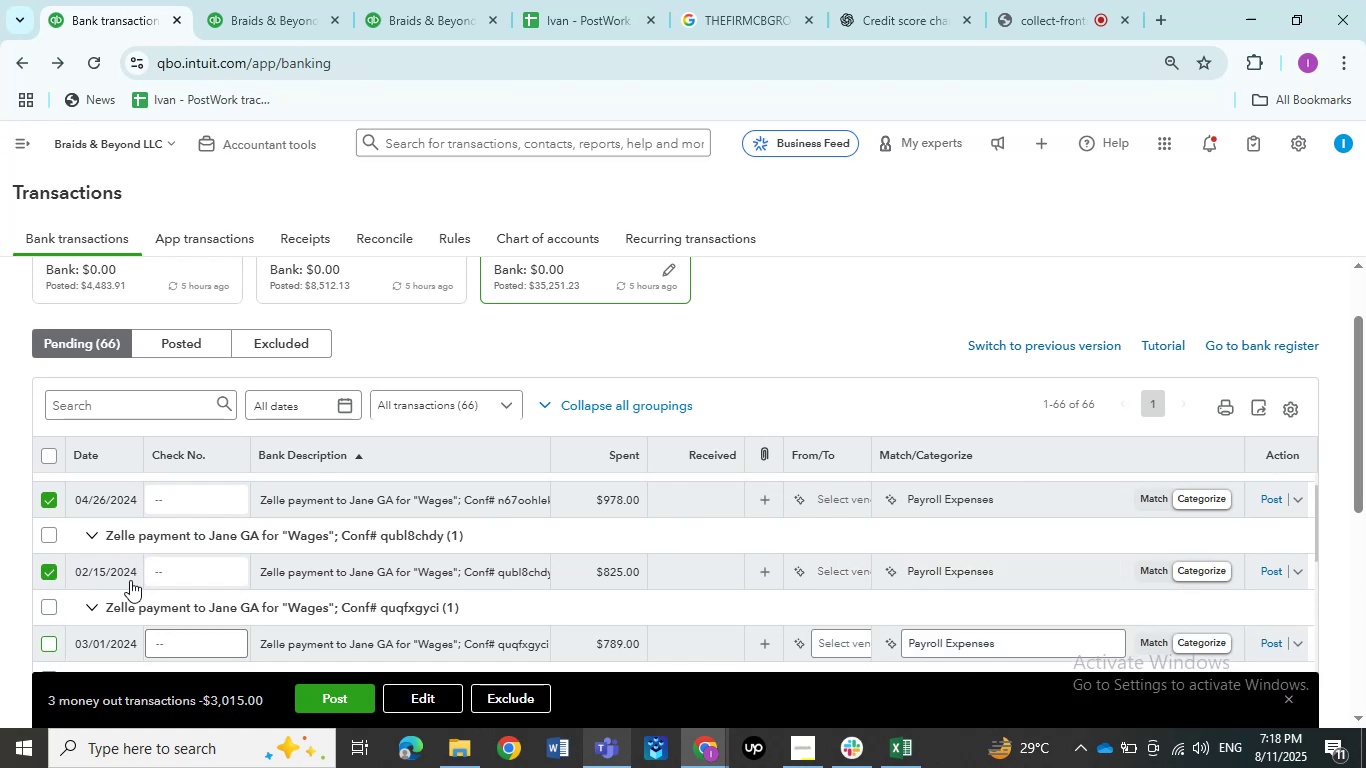 
scroll: coordinate [228, 548], scroll_direction: down, amount: 1.0
 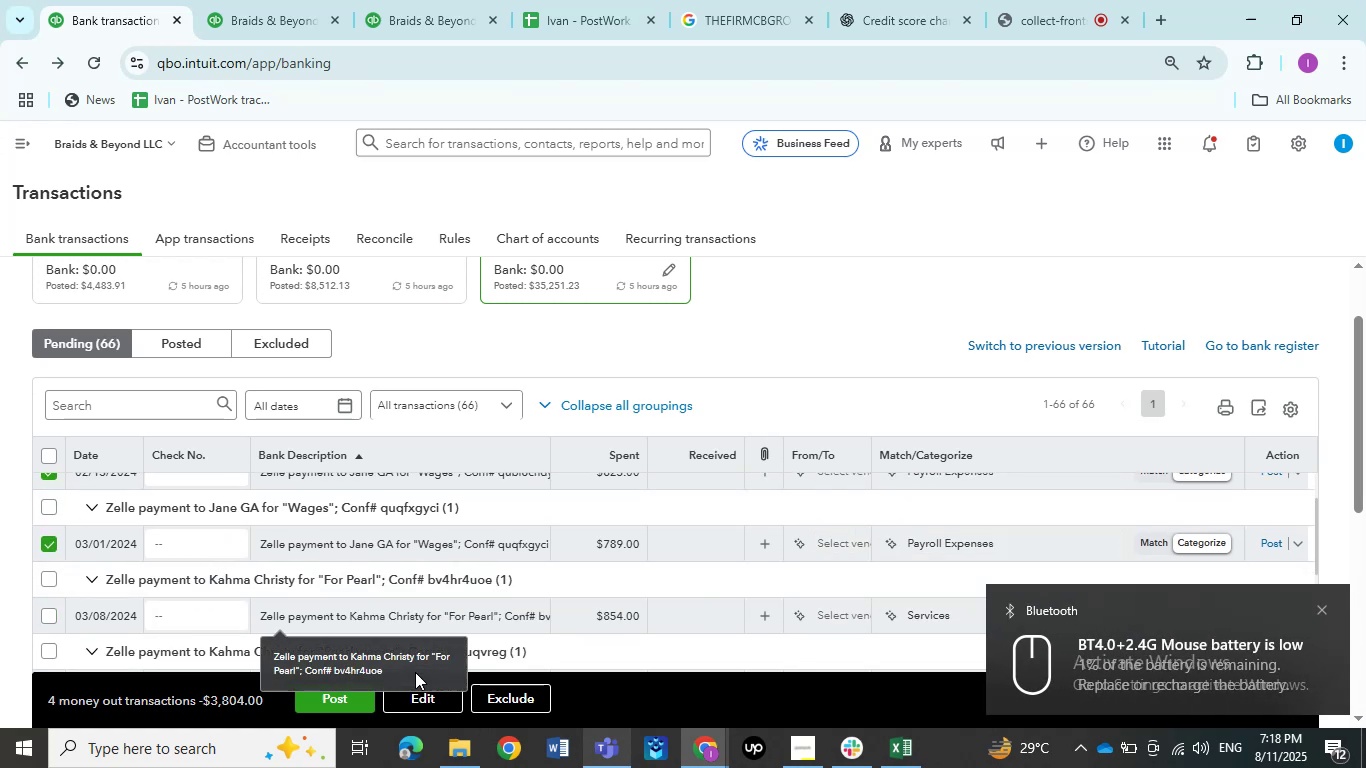 
left_click([426, 701])
 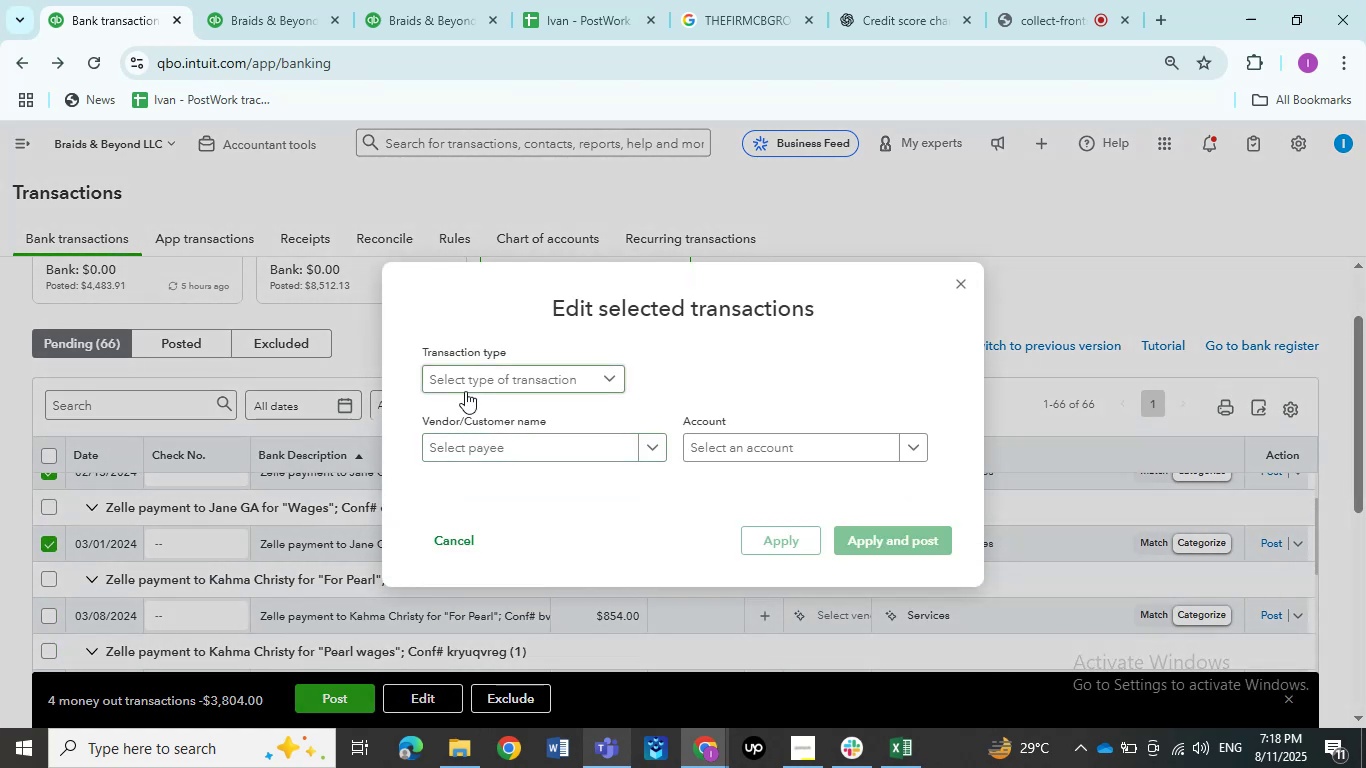 
double_click([465, 416])
 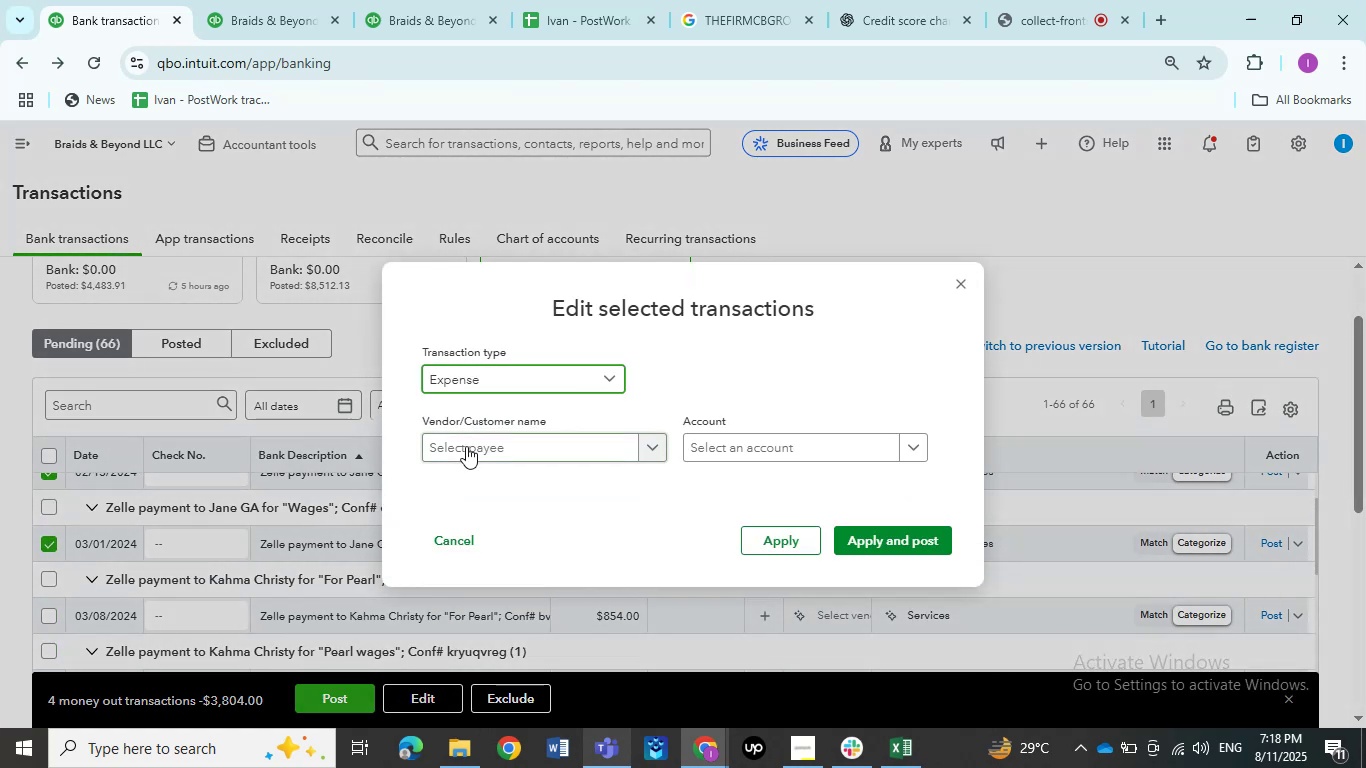 
triple_click([466, 446])
 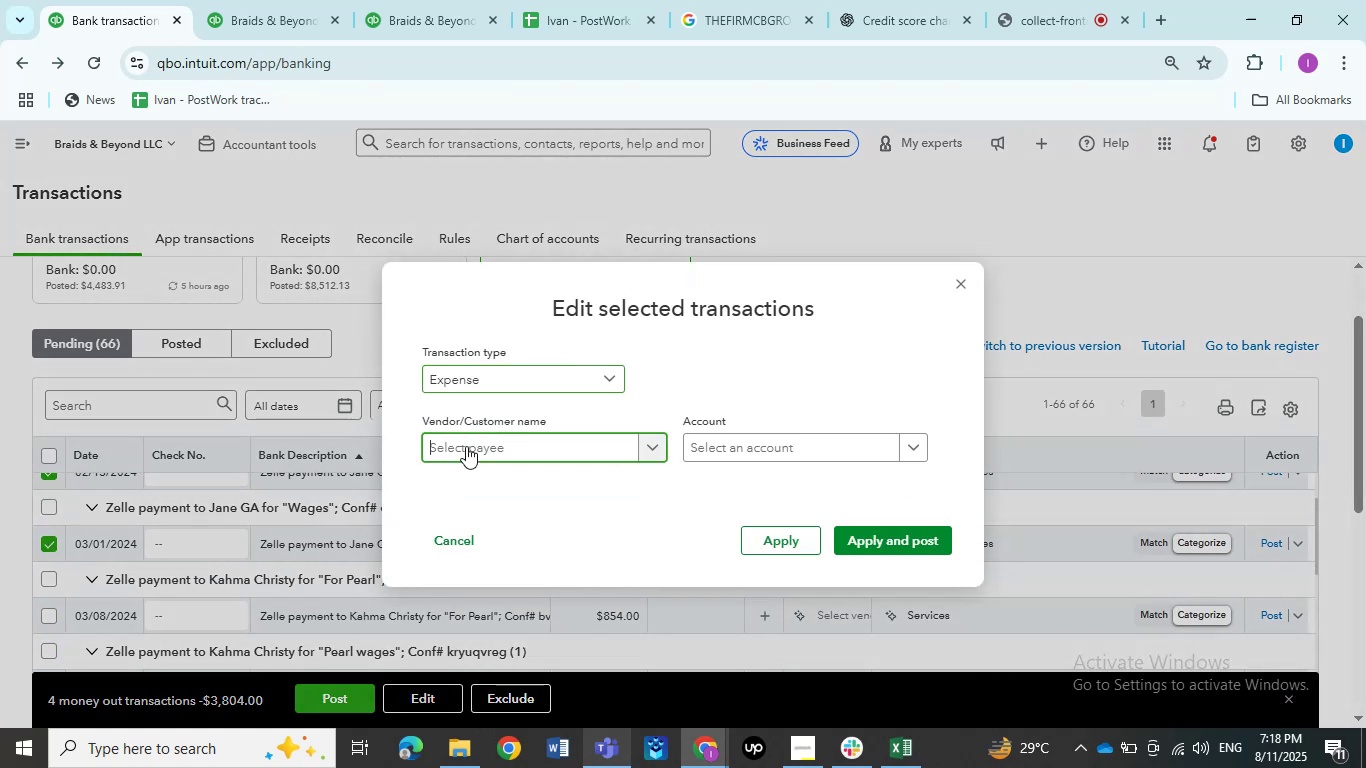 
key(Control+ControlLeft)
 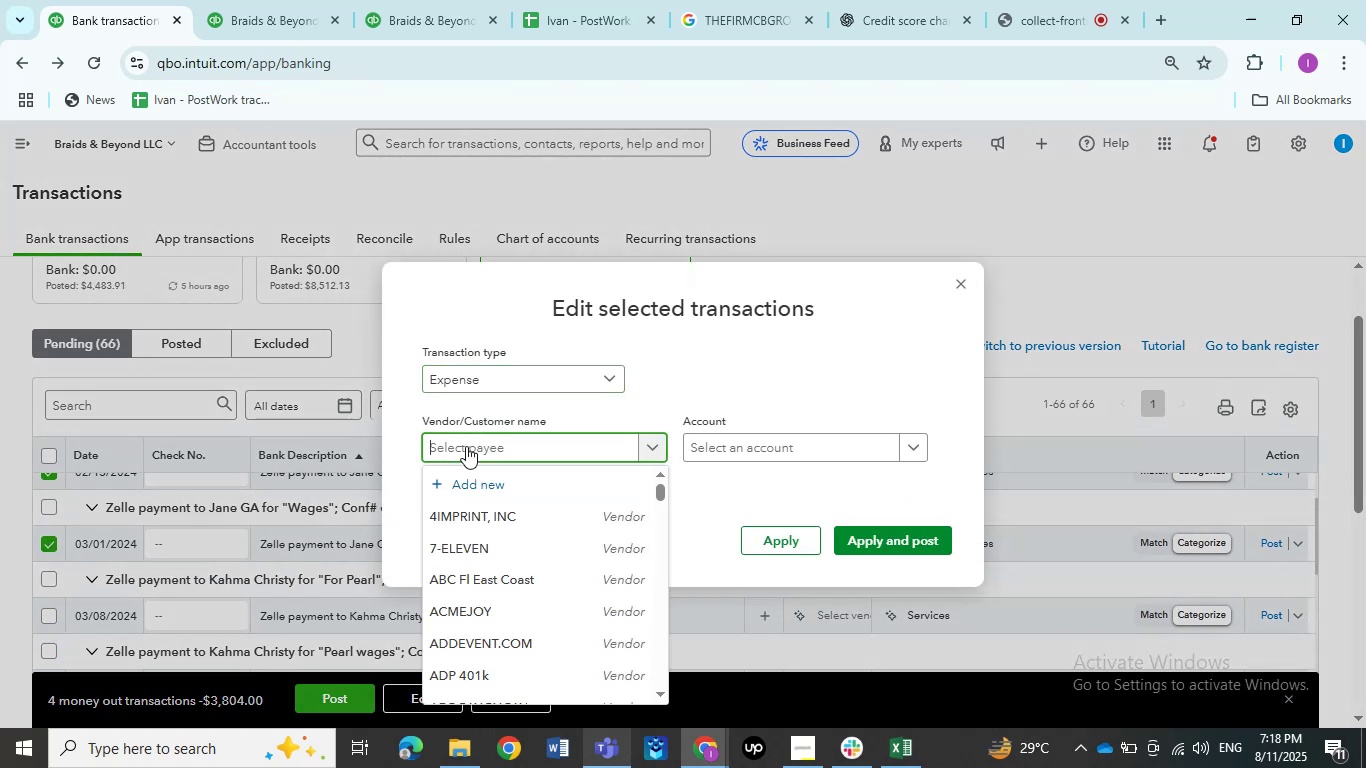 
key(Control+V)
 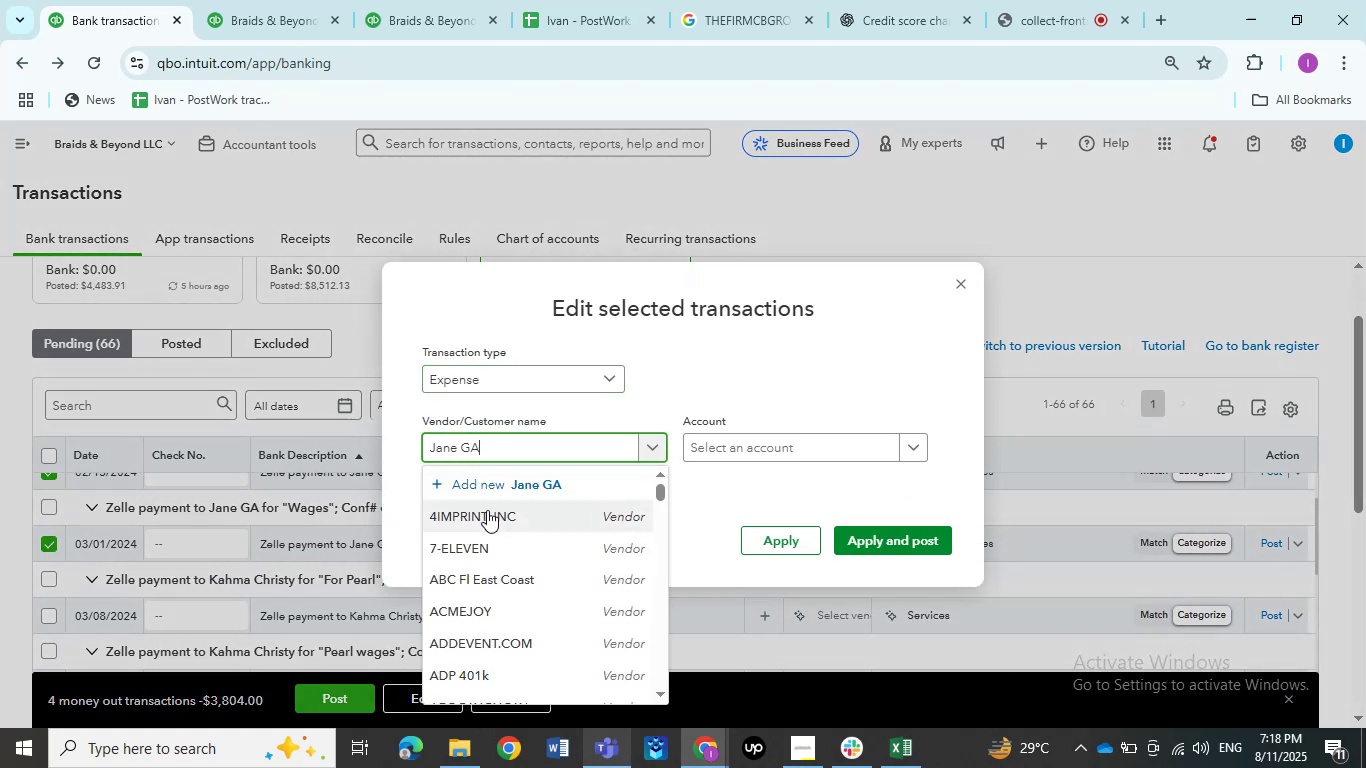 
left_click([487, 486])
 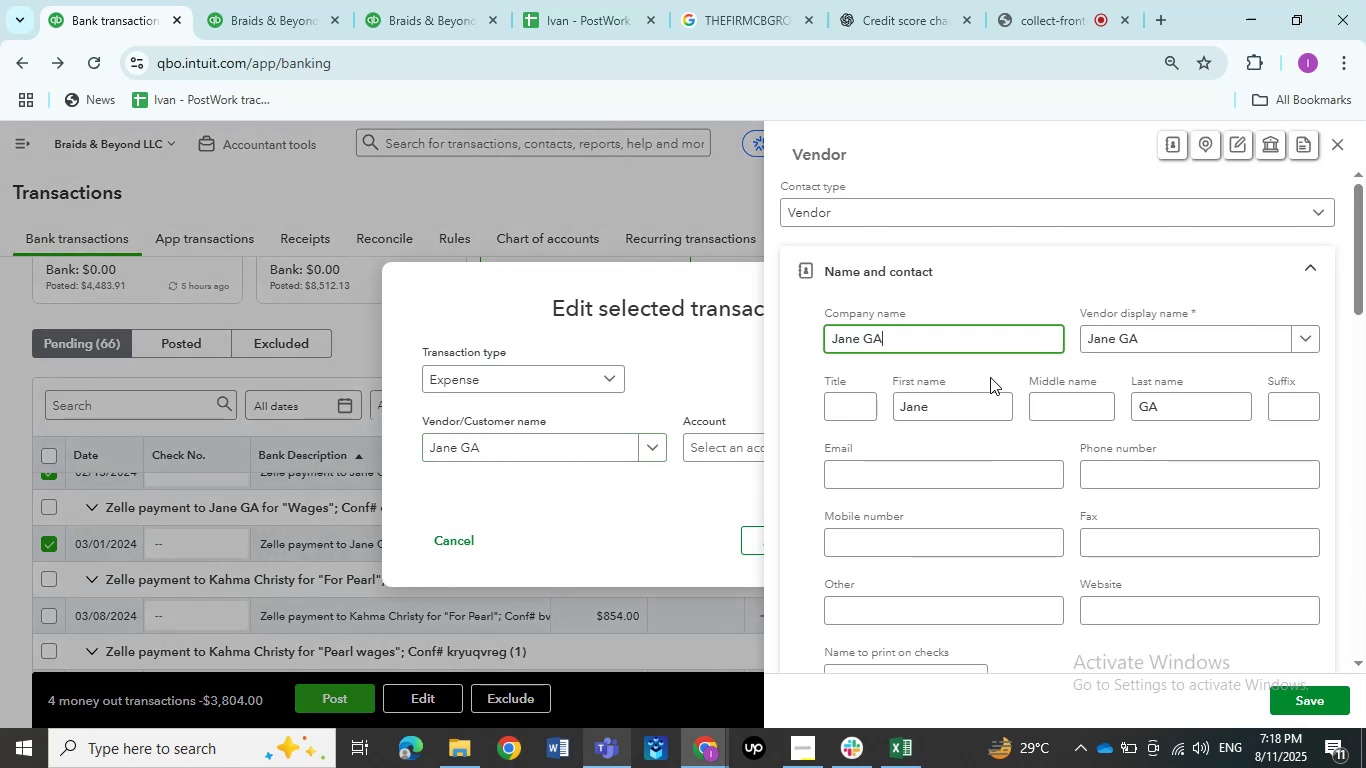 
left_click([1278, 693])
 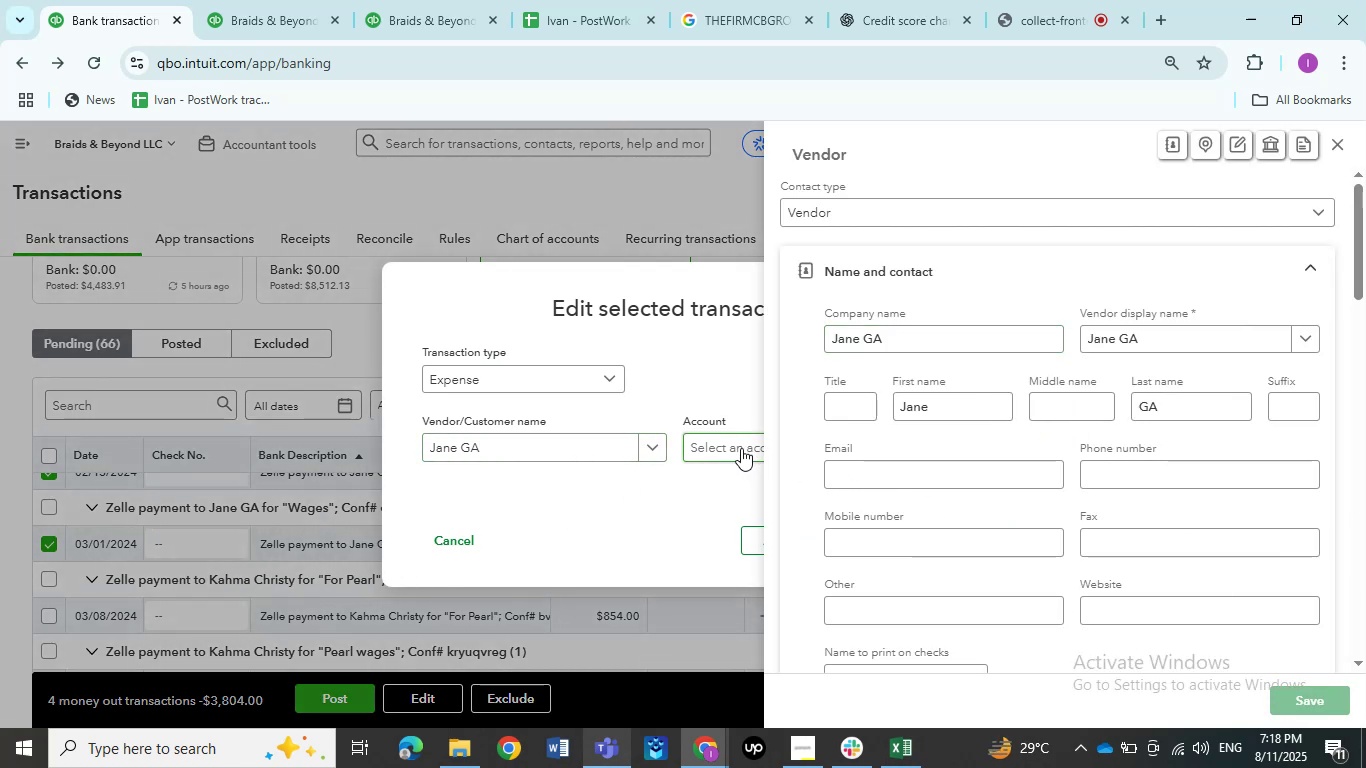 
left_click([741, 448])
 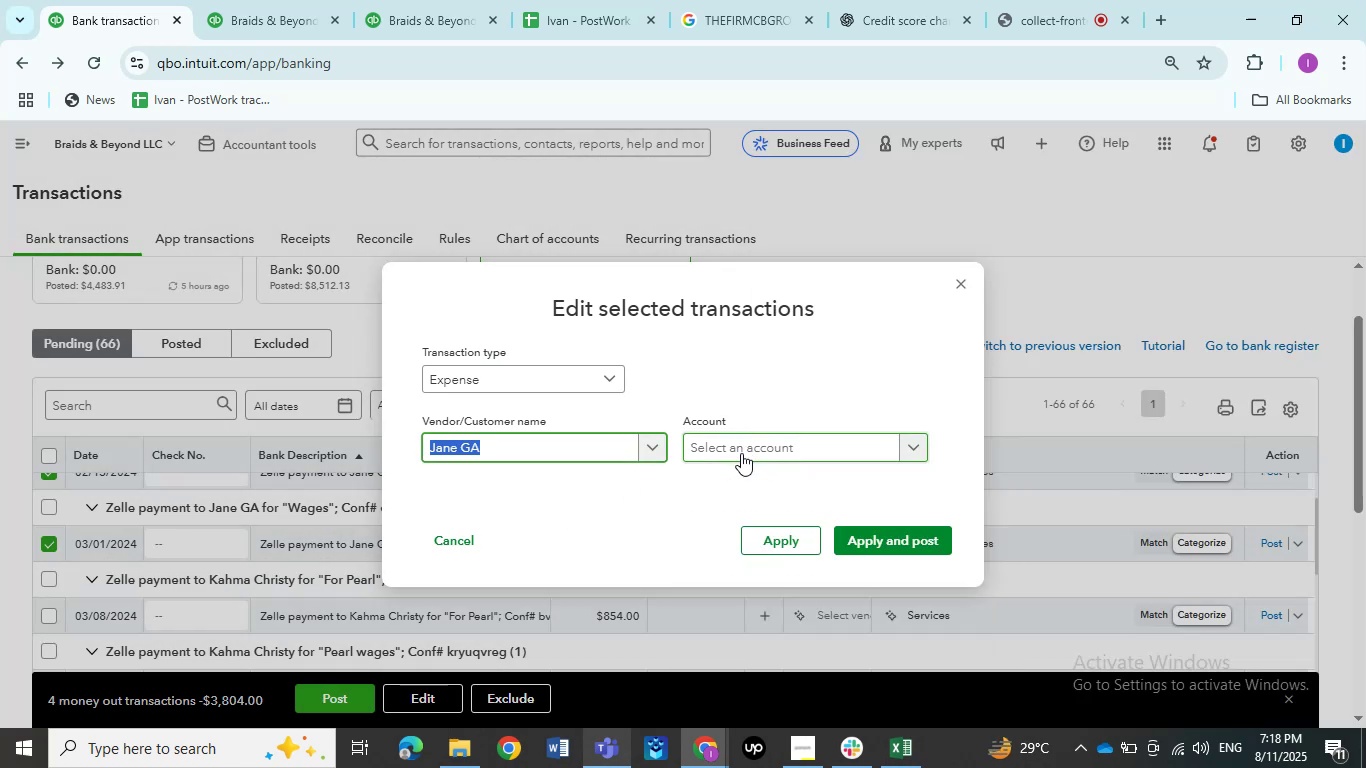 
left_click([741, 453])
 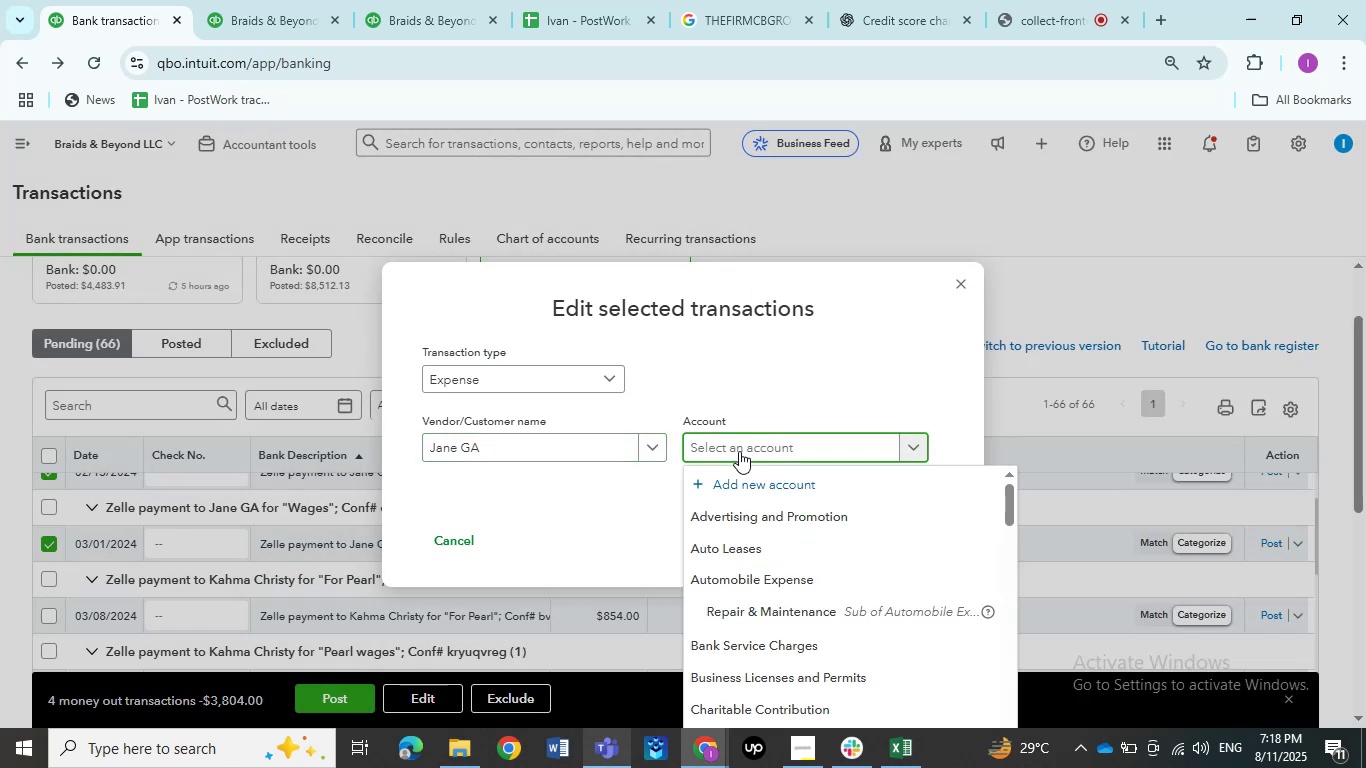 
type(wages)
 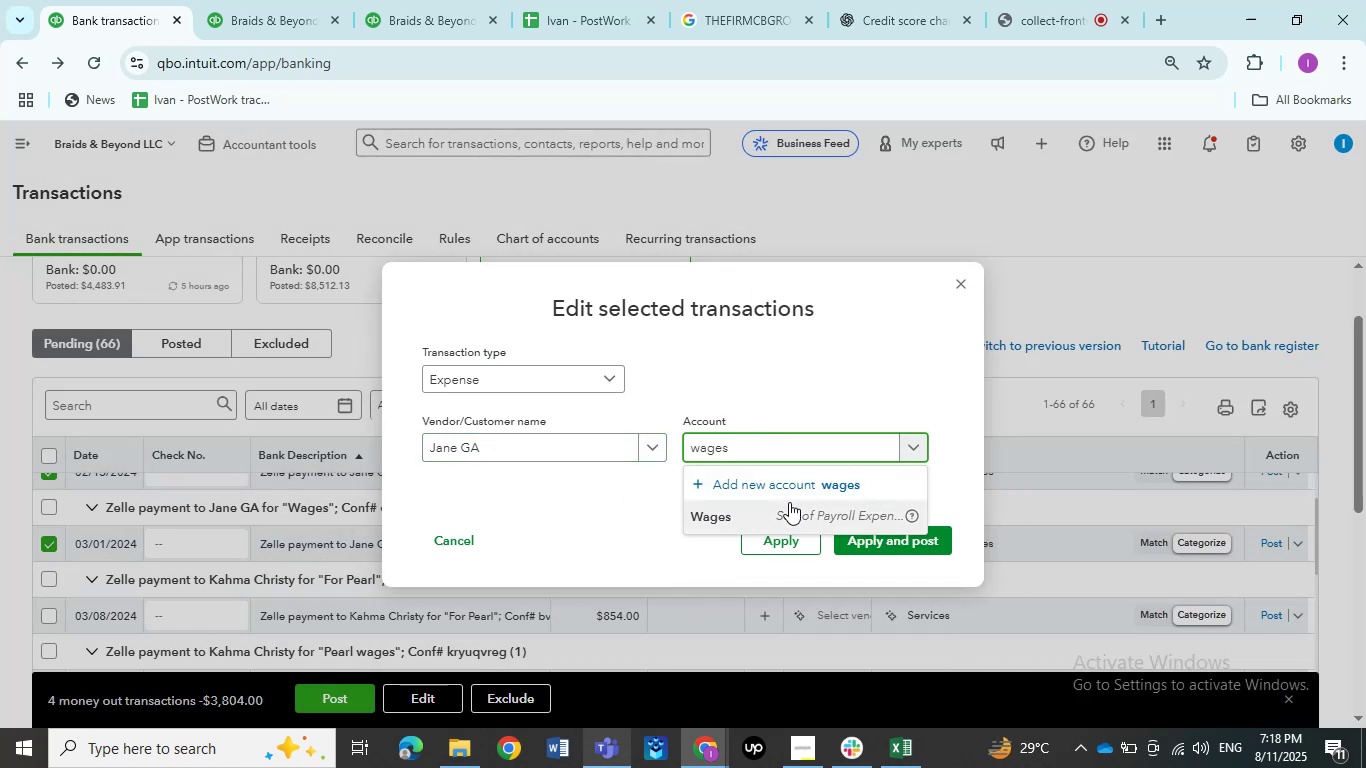 
left_click([787, 509])
 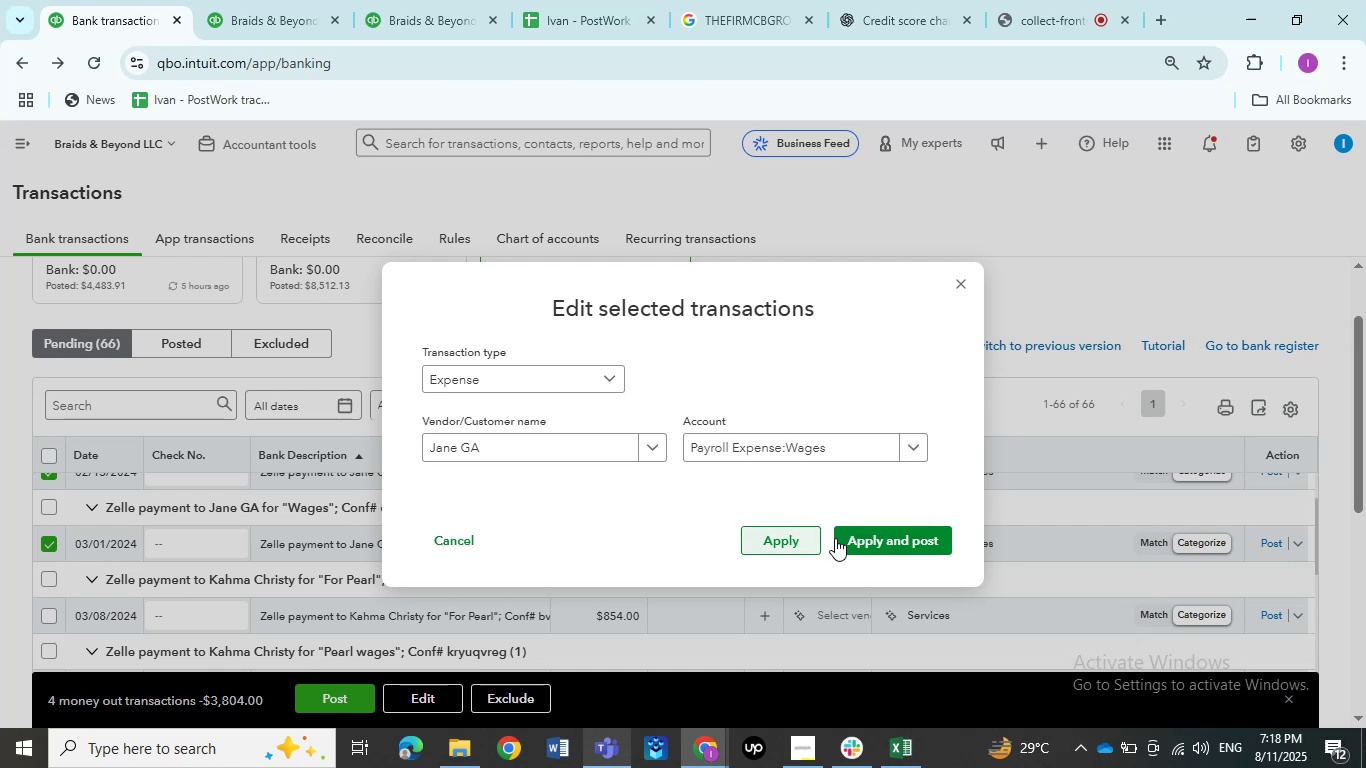 
left_click([843, 539])
 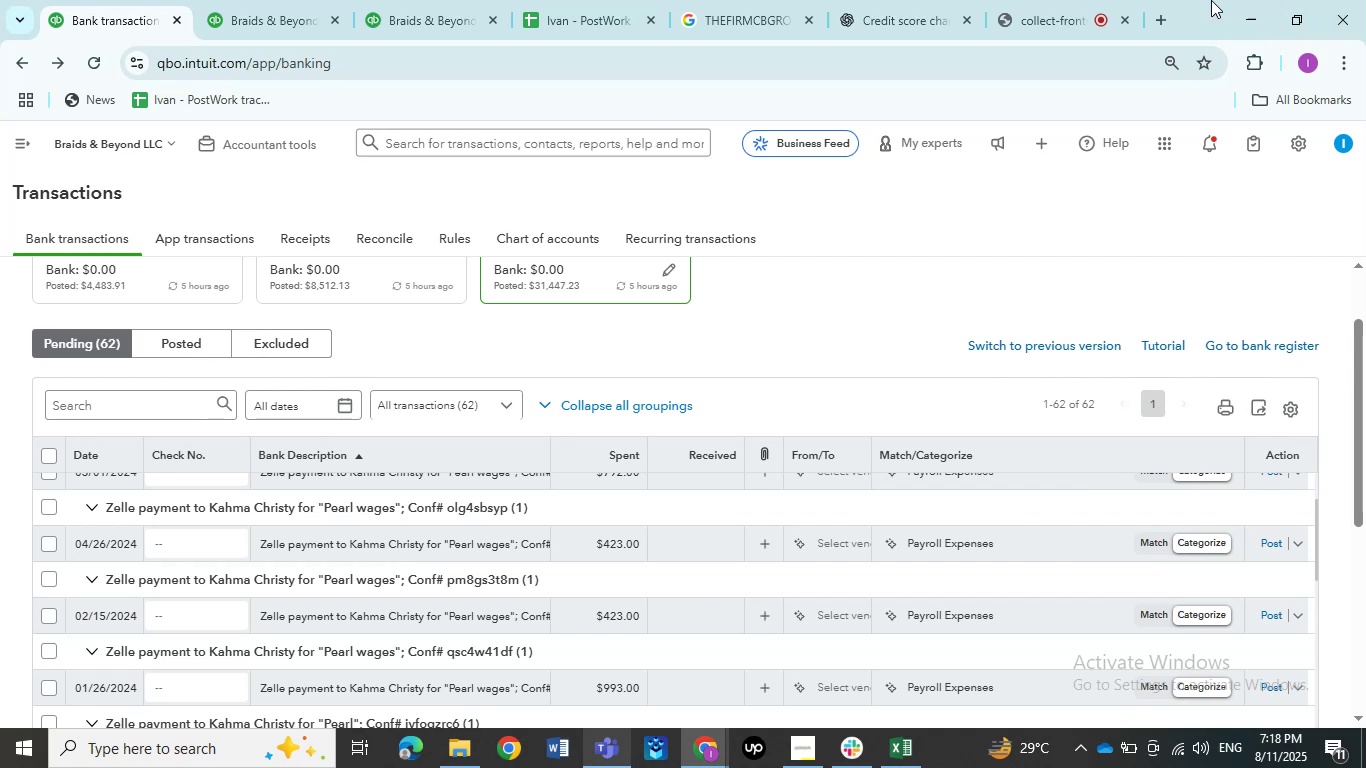 
wait(19.79)
 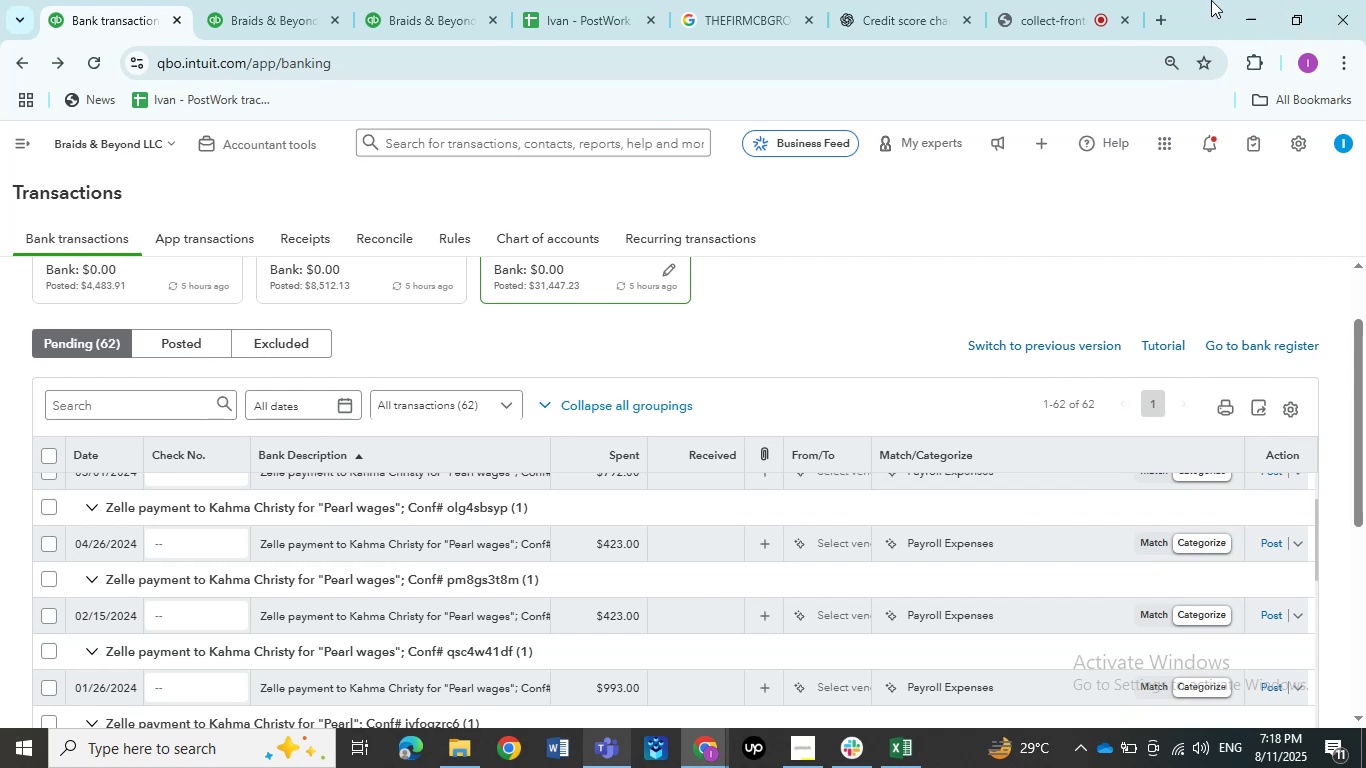 
scroll: coordinate [945, 395], scroll_direction: down, amount: 1.0
 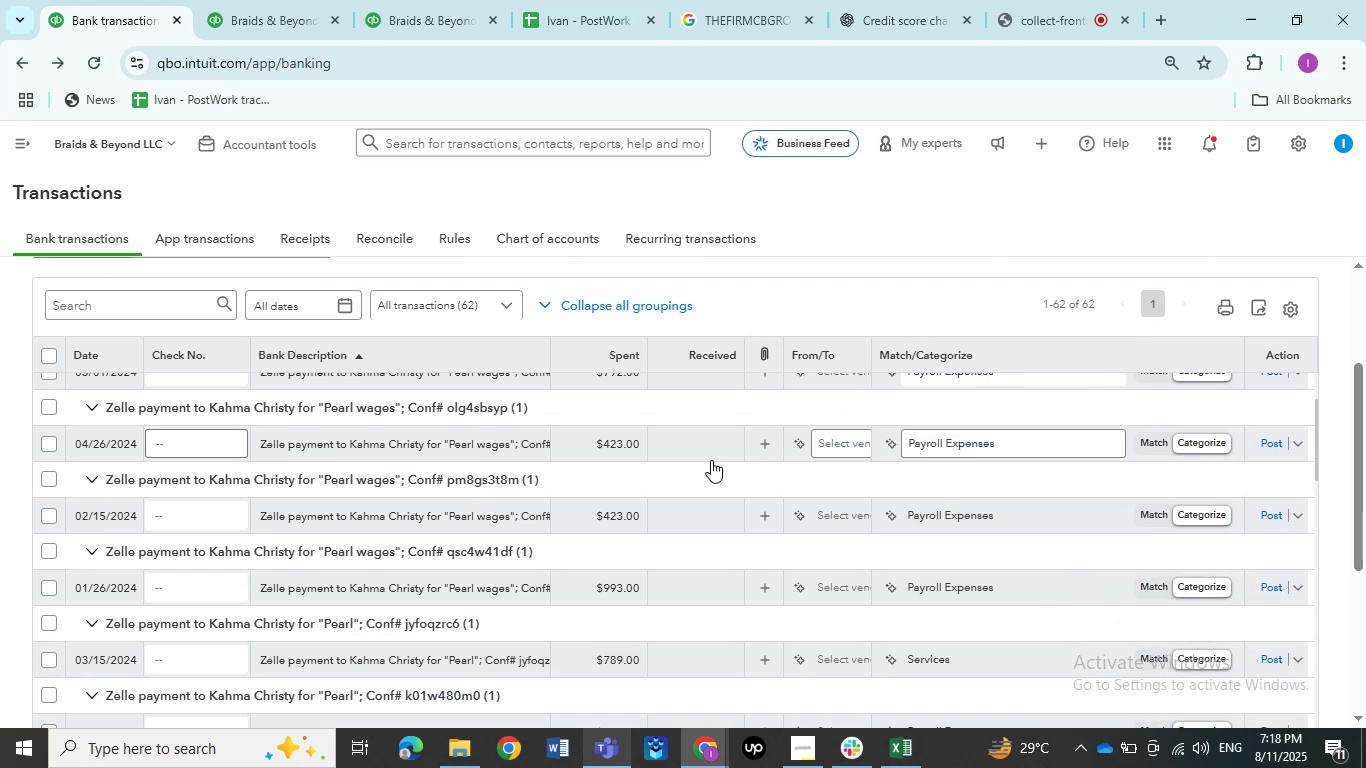 
scroll: coordinate [623, 559], scroll_direction: up, amount: 8.0
 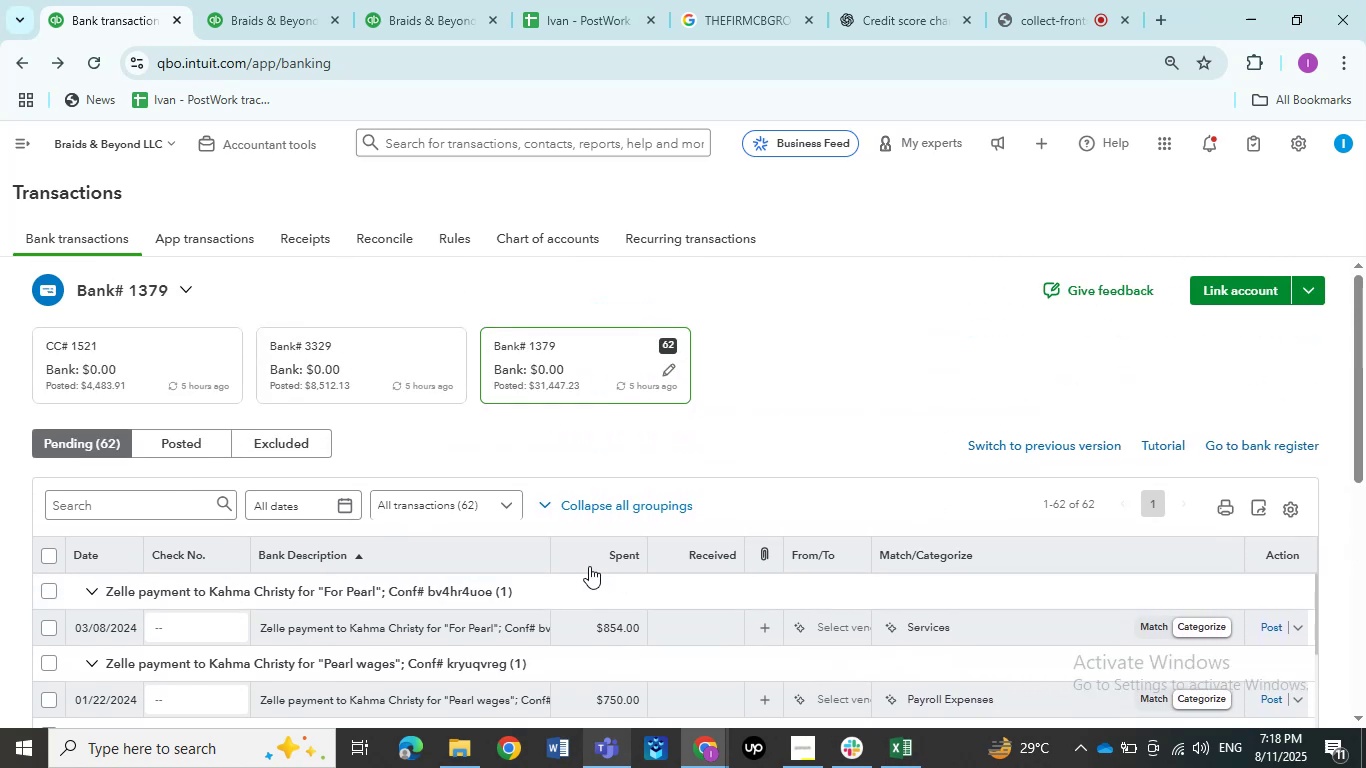 
scroll: coordinate [589, 553], scroll_direction: down, amount: 1.0
 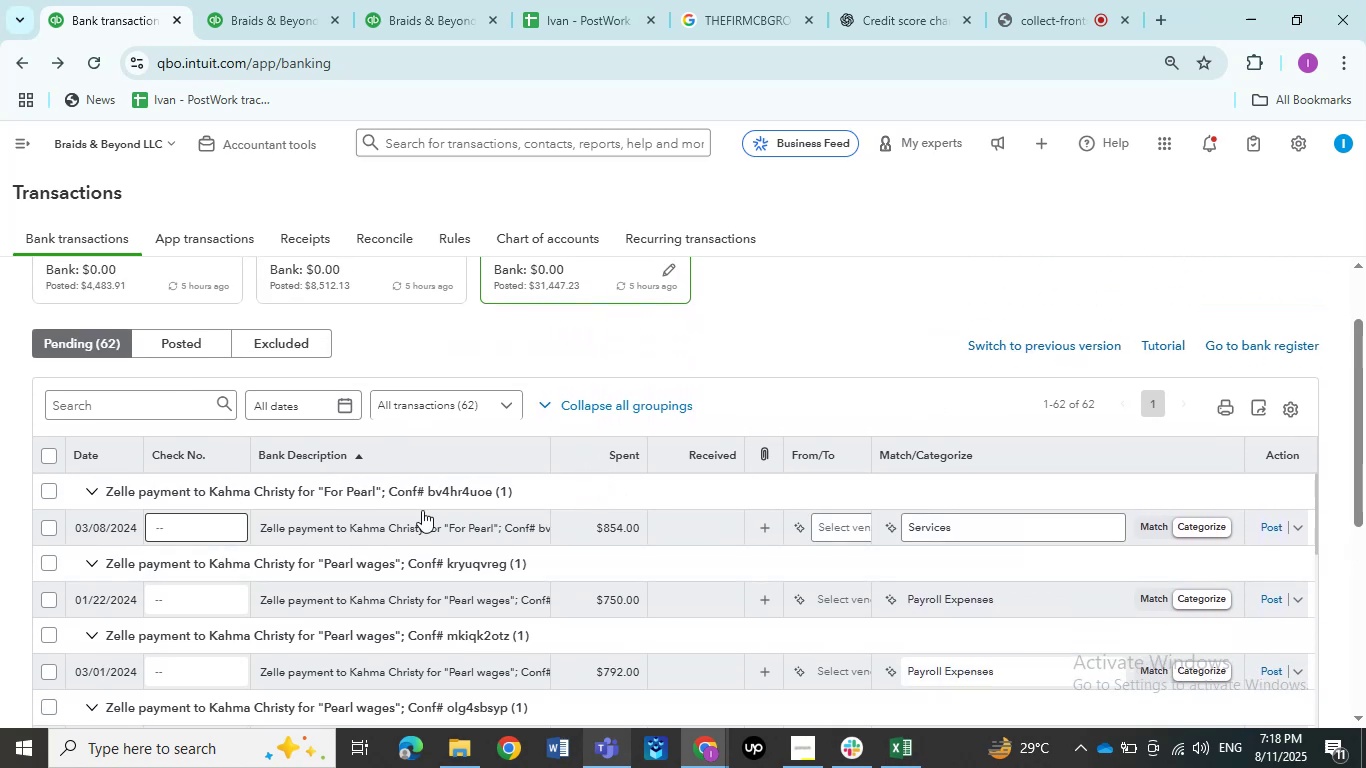 
left_click([384, 513])
 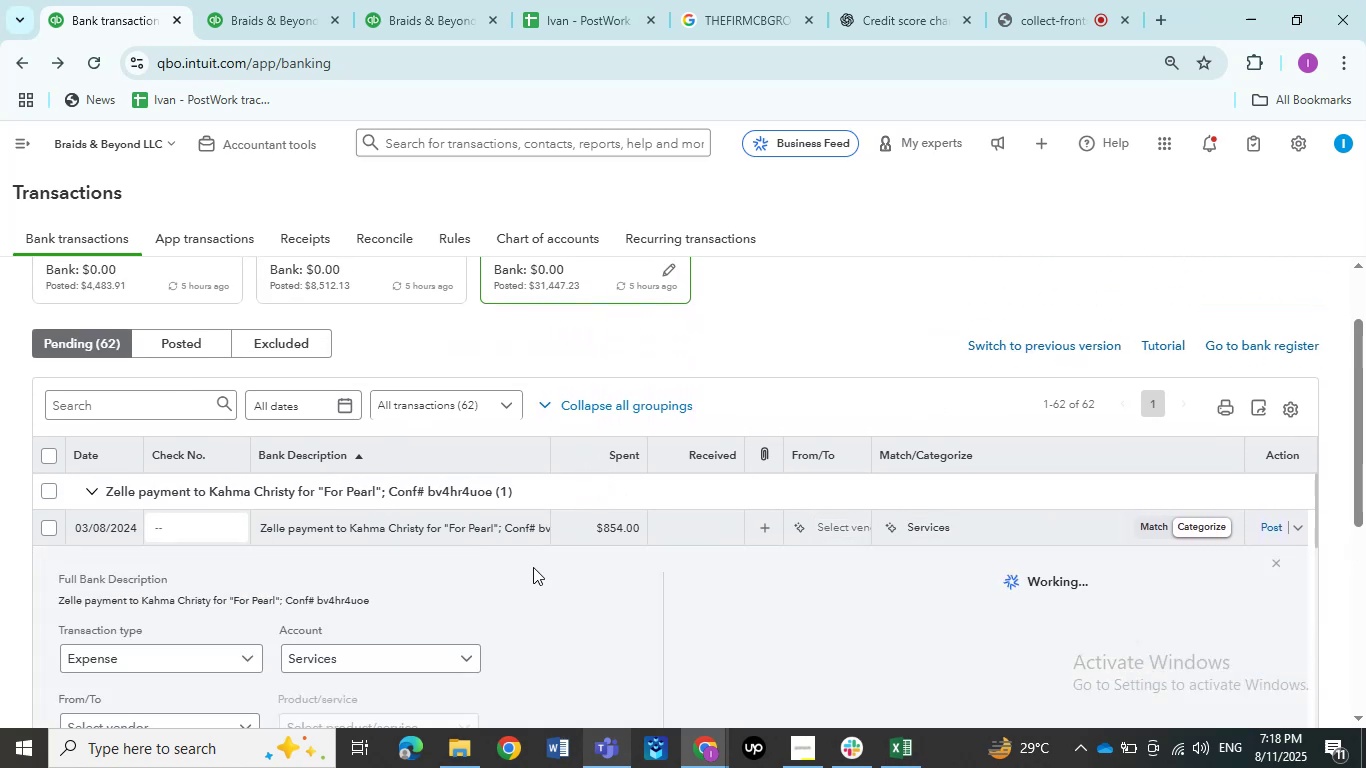 
scroll: coordinate [530, 567], scroll_direction: down, amount: 1.0
 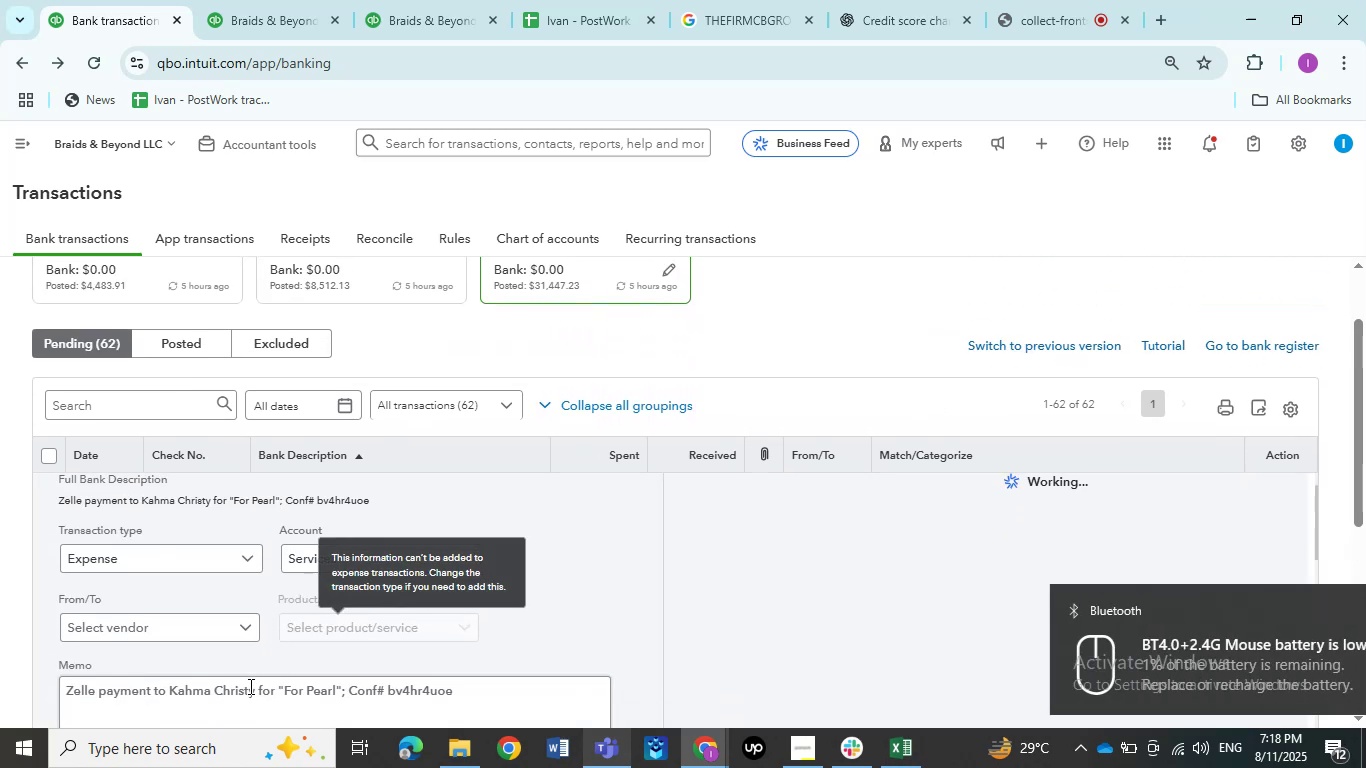 
left_click_drag(start_coordinate=[258, 688], to_coordinate=[168, 692])
 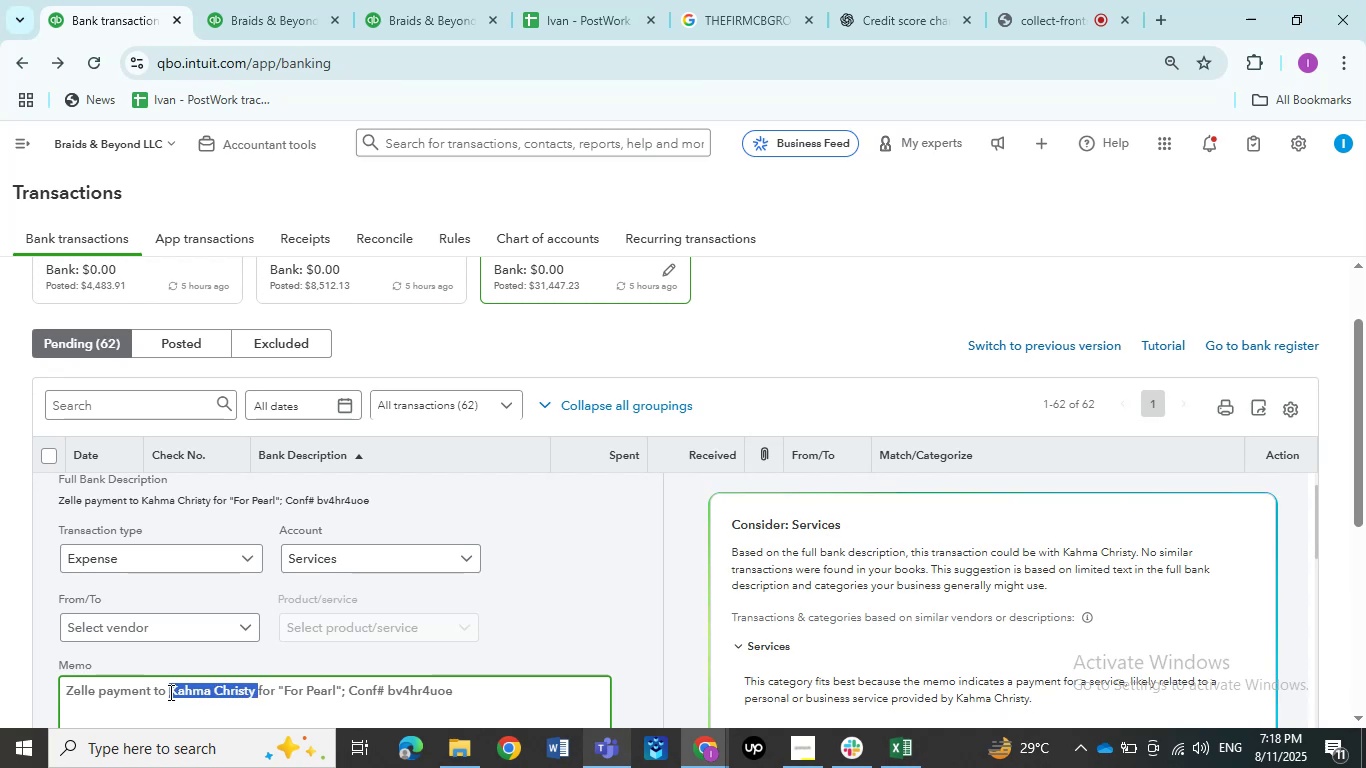 
key(Control+C)
 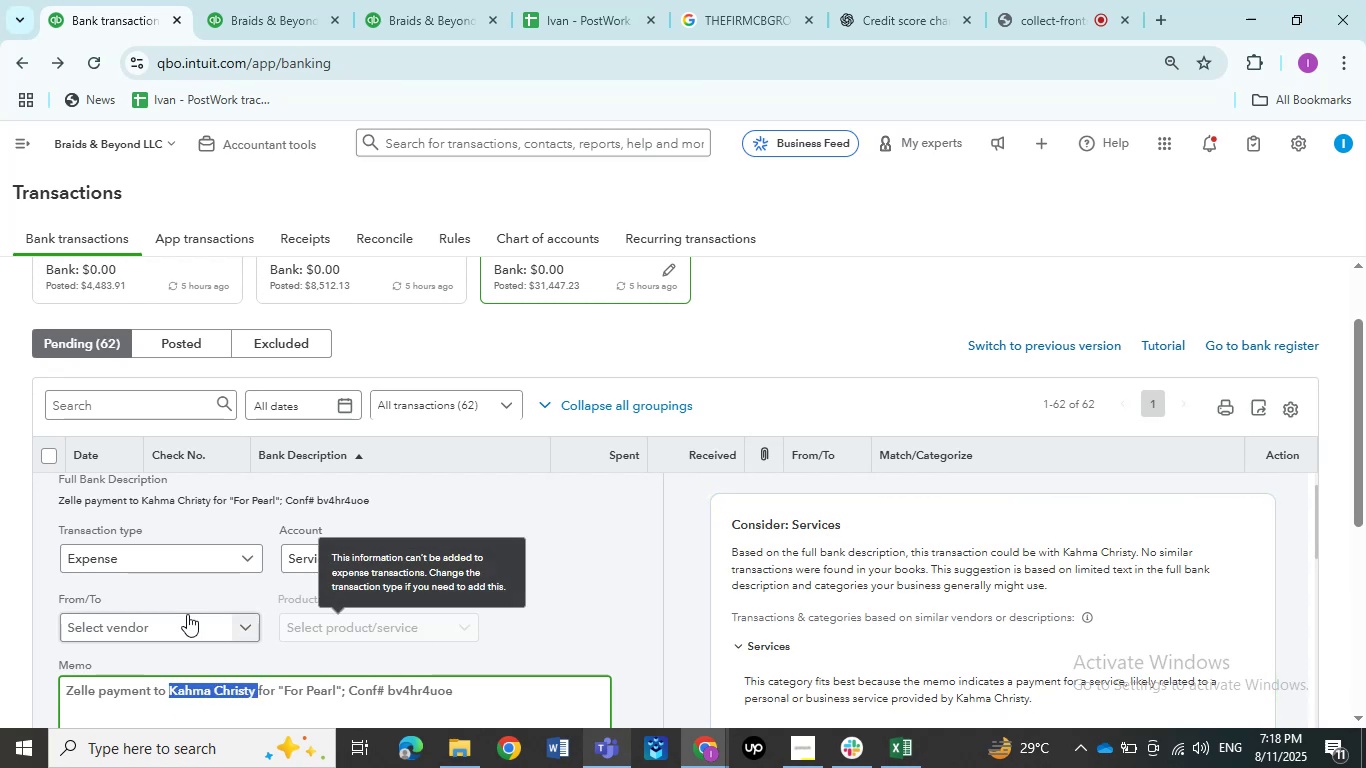 
left_click([183, 625])
 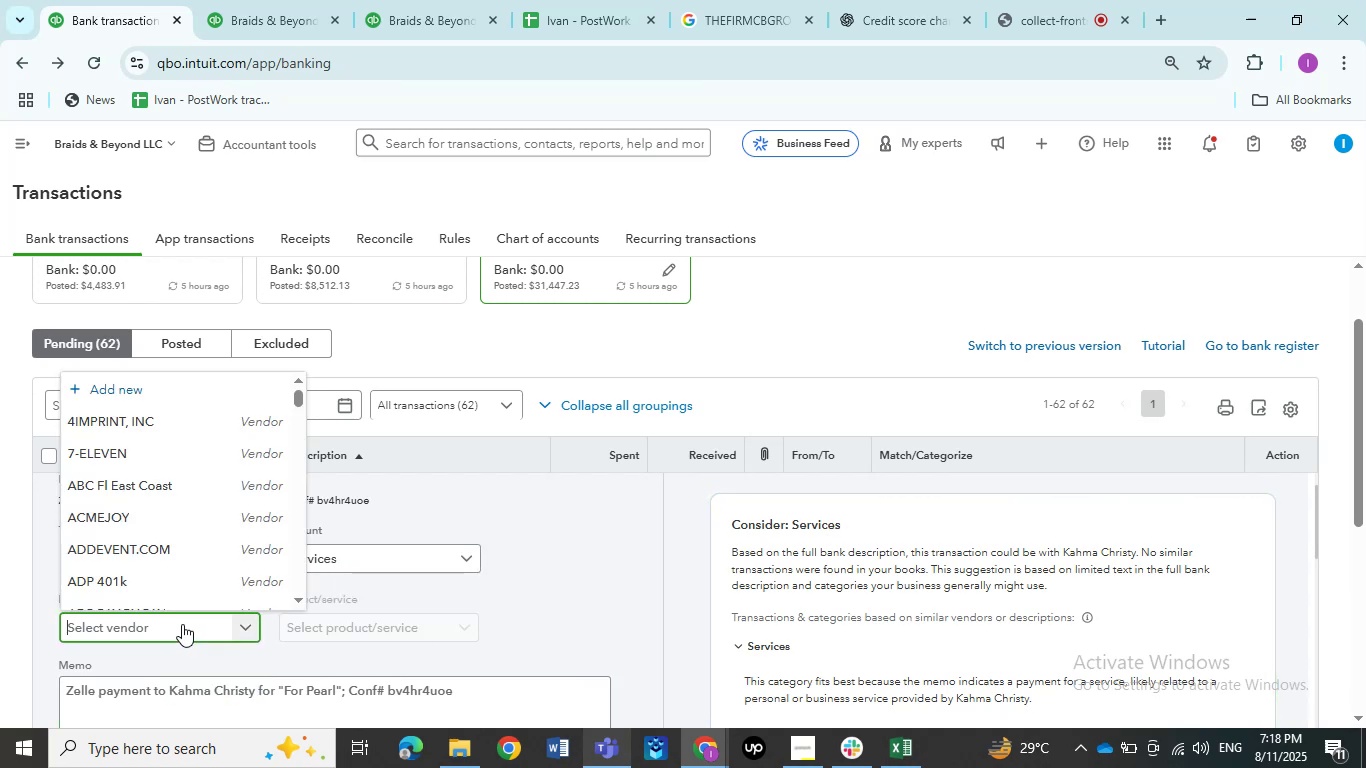 
key(Control+ControlLeft)
 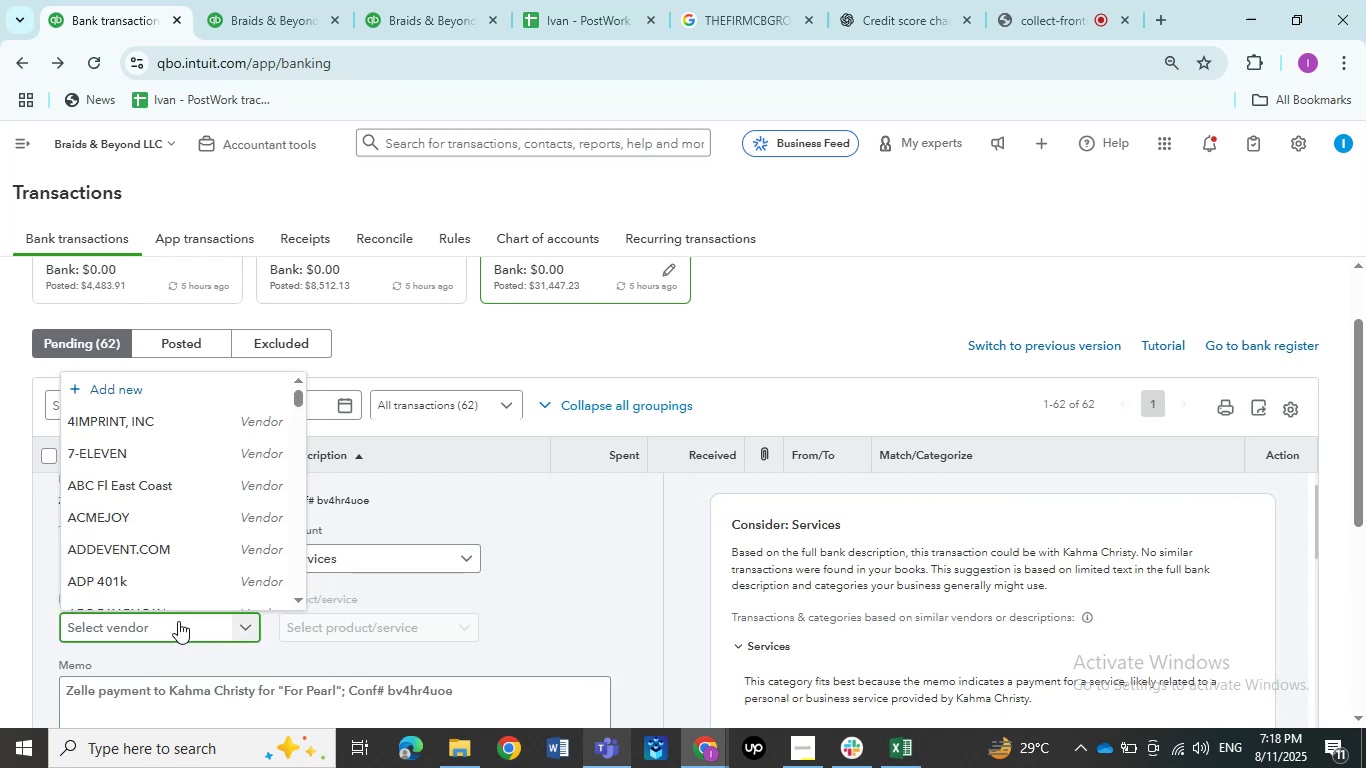 
key(Control+V)
 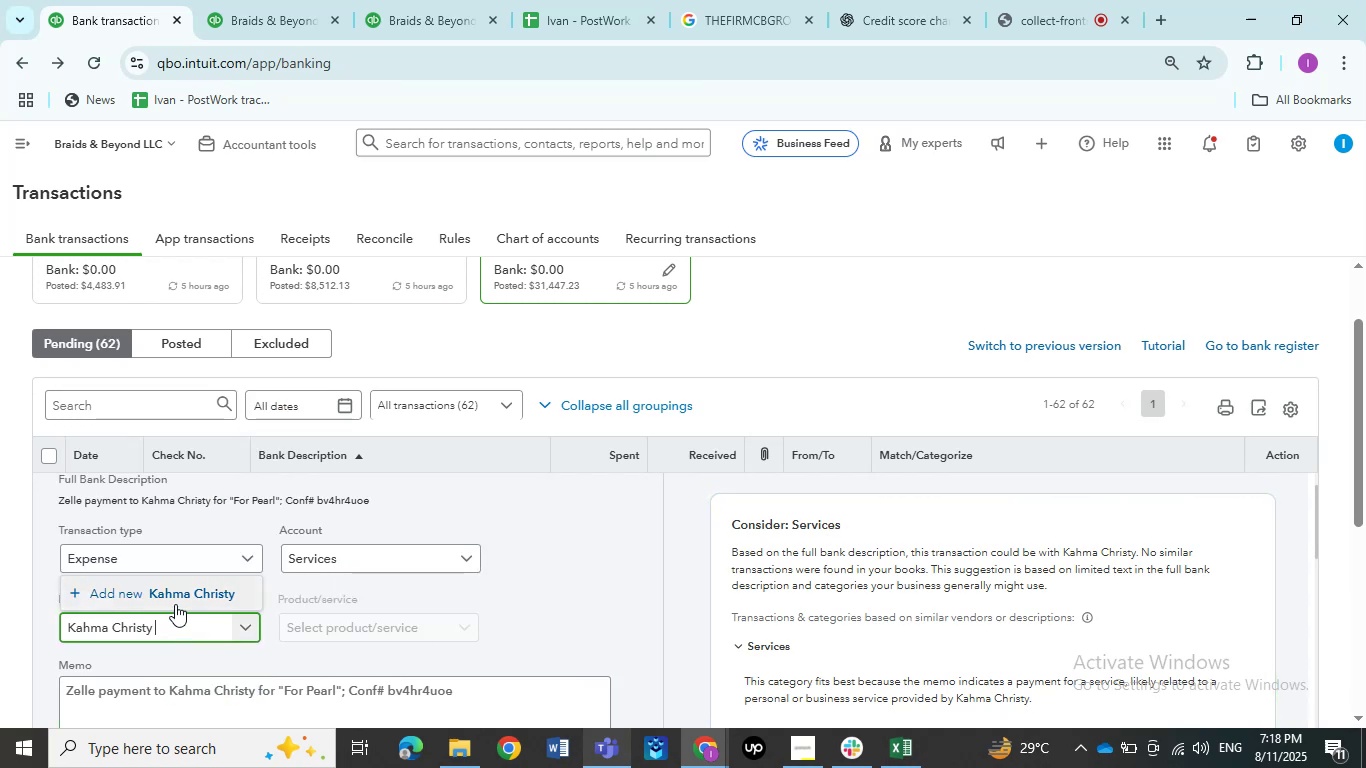 
left_click([169, 588])
 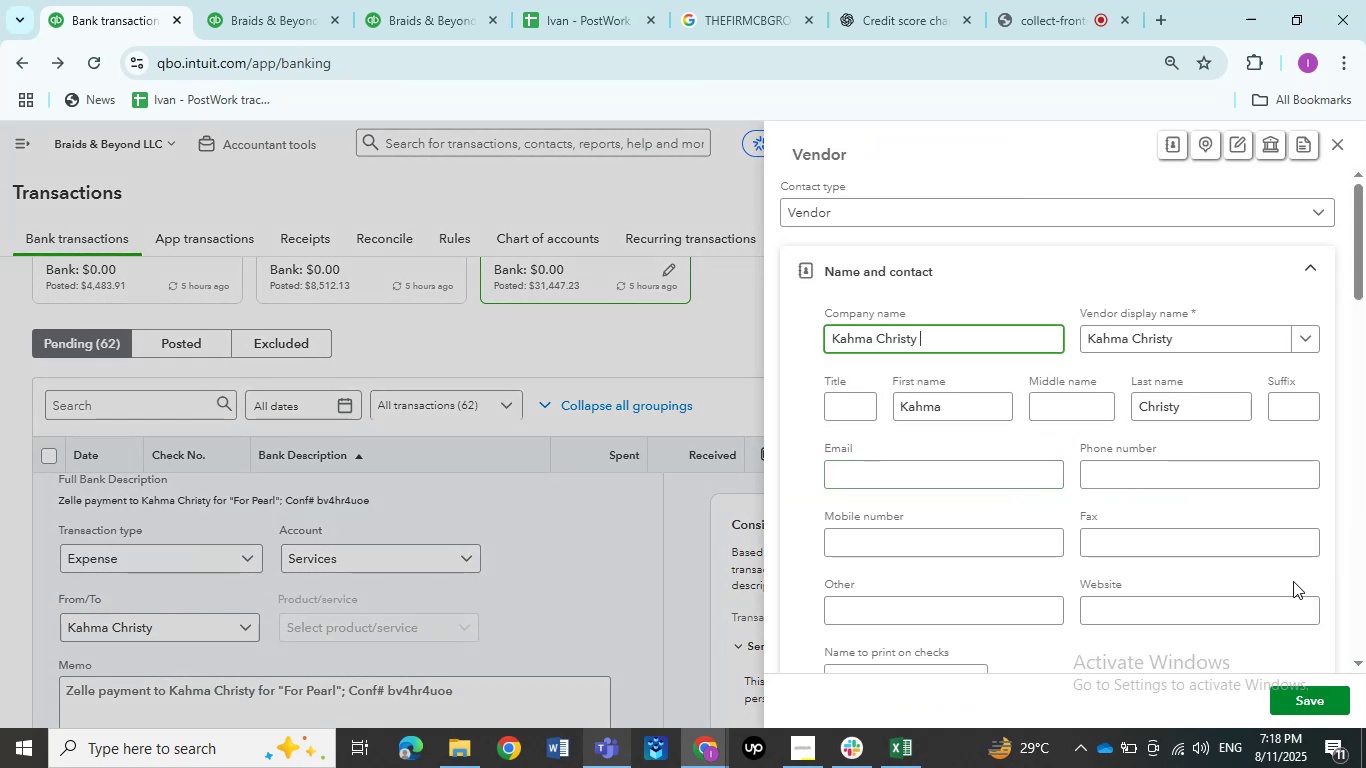 
left_click([1296, 698])
 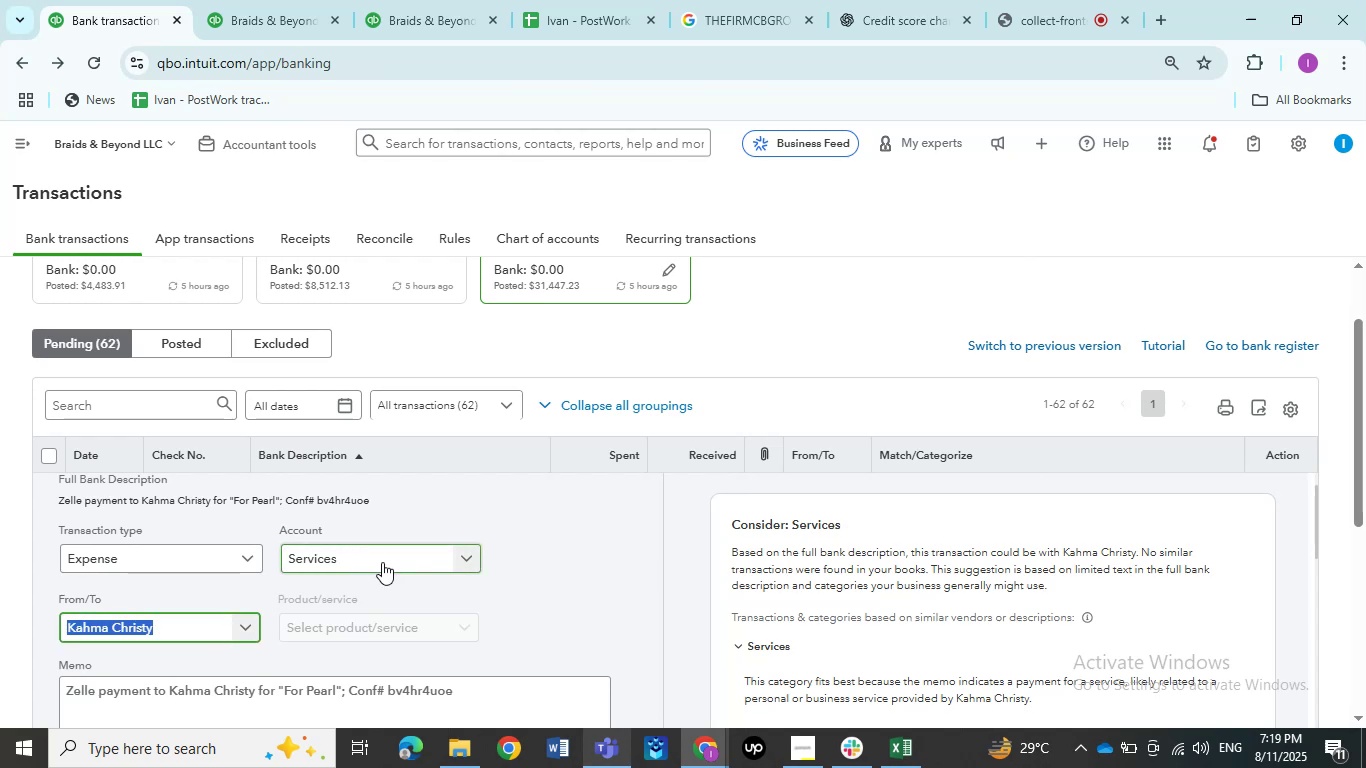 
scroll: coordinate [415, 534], scroll_direction: up, amount: 1.0
 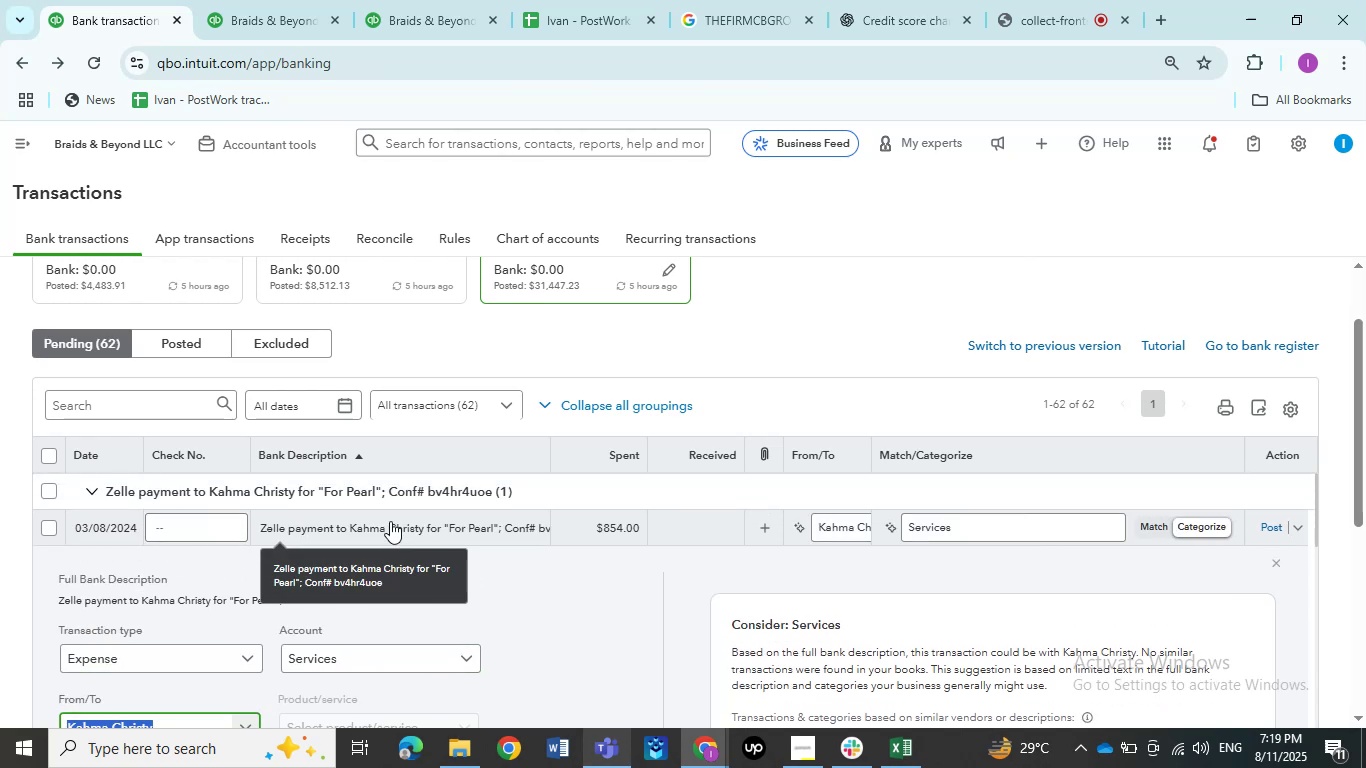 
left_click([390, 521])
 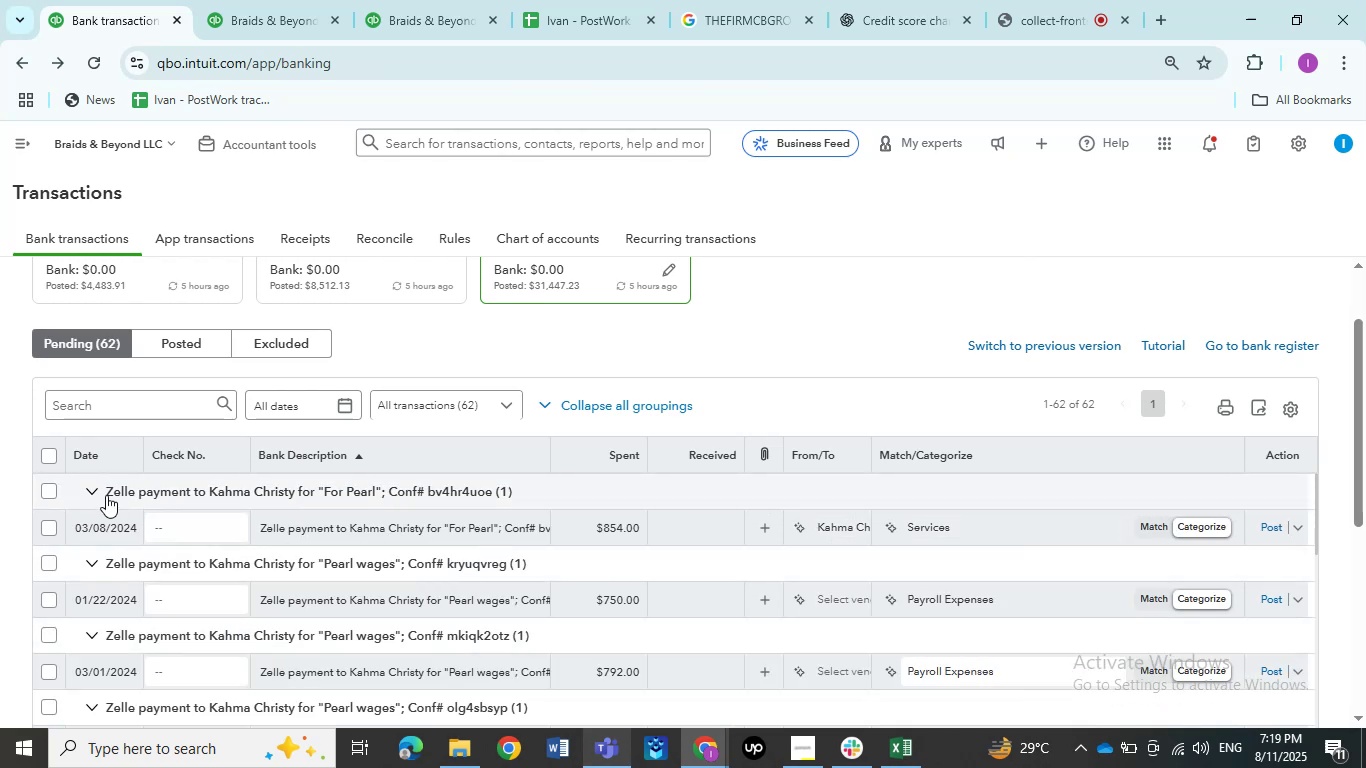 
wait(6.41)
 